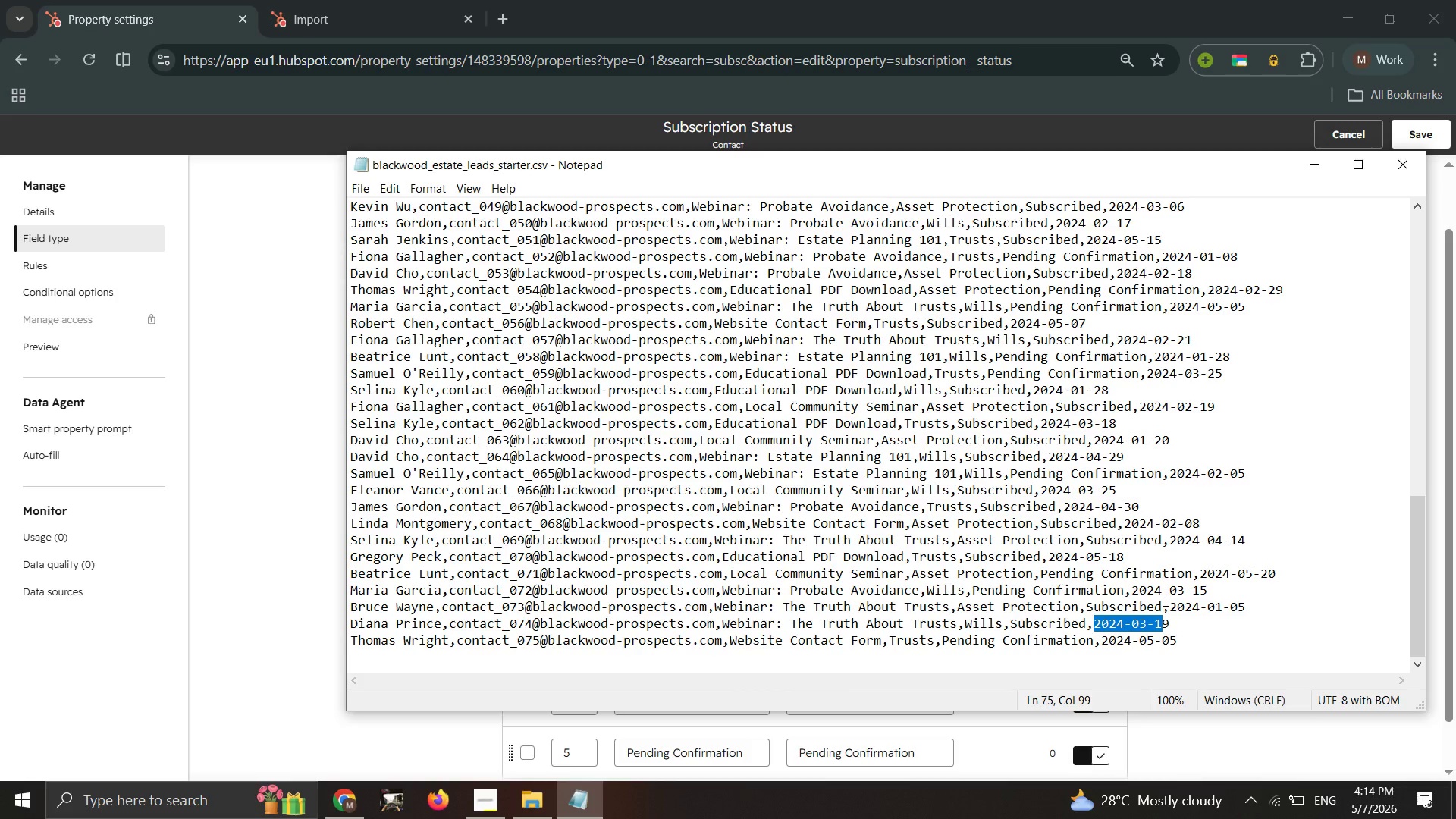 
left_click_drag(start_coordinate=[1164, 600], to_coordinate=[1084, 607])
 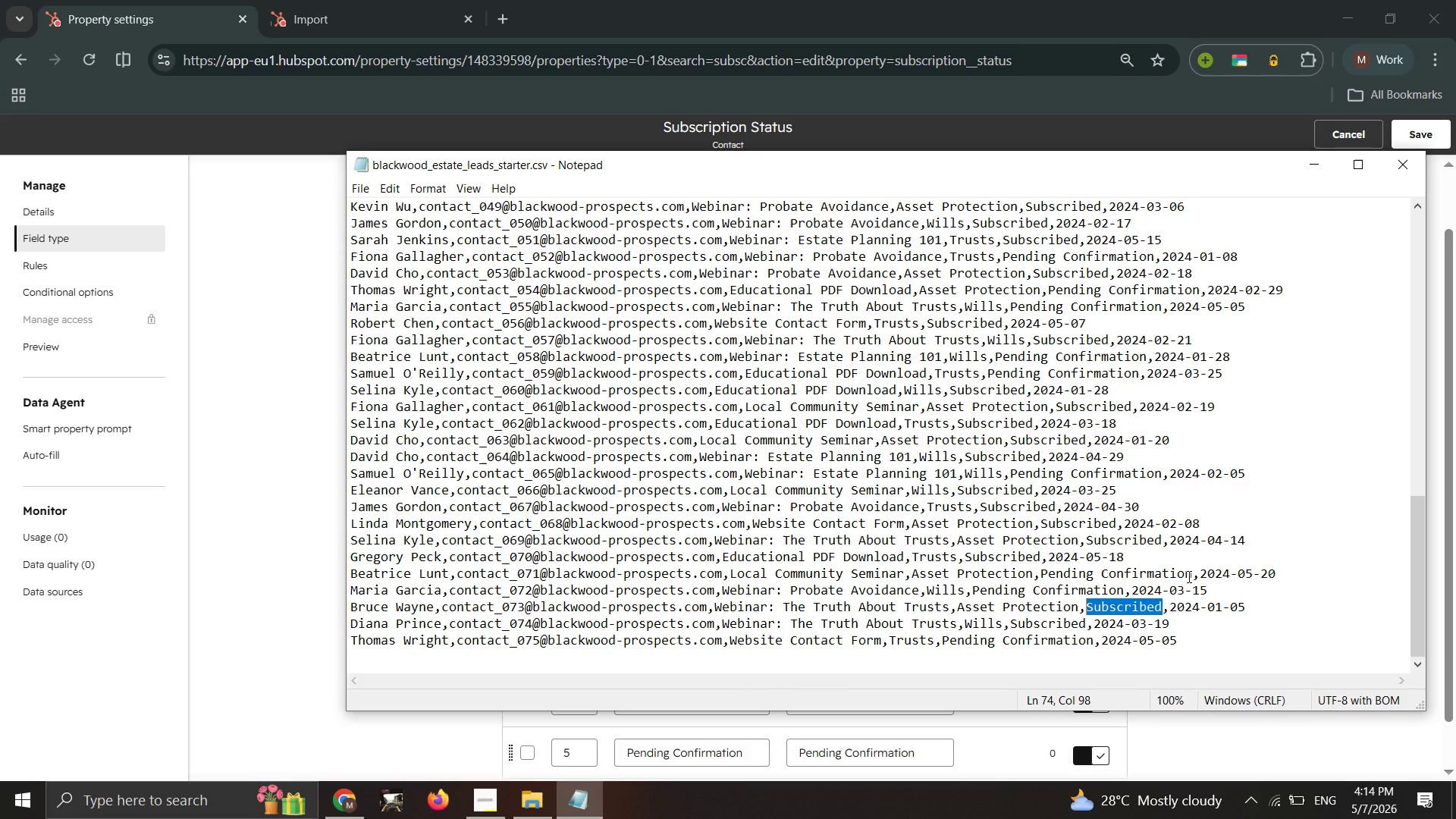 
left_click_drag(start_coordinate=[1188, 576], to_coordinate=[1039, 576])
 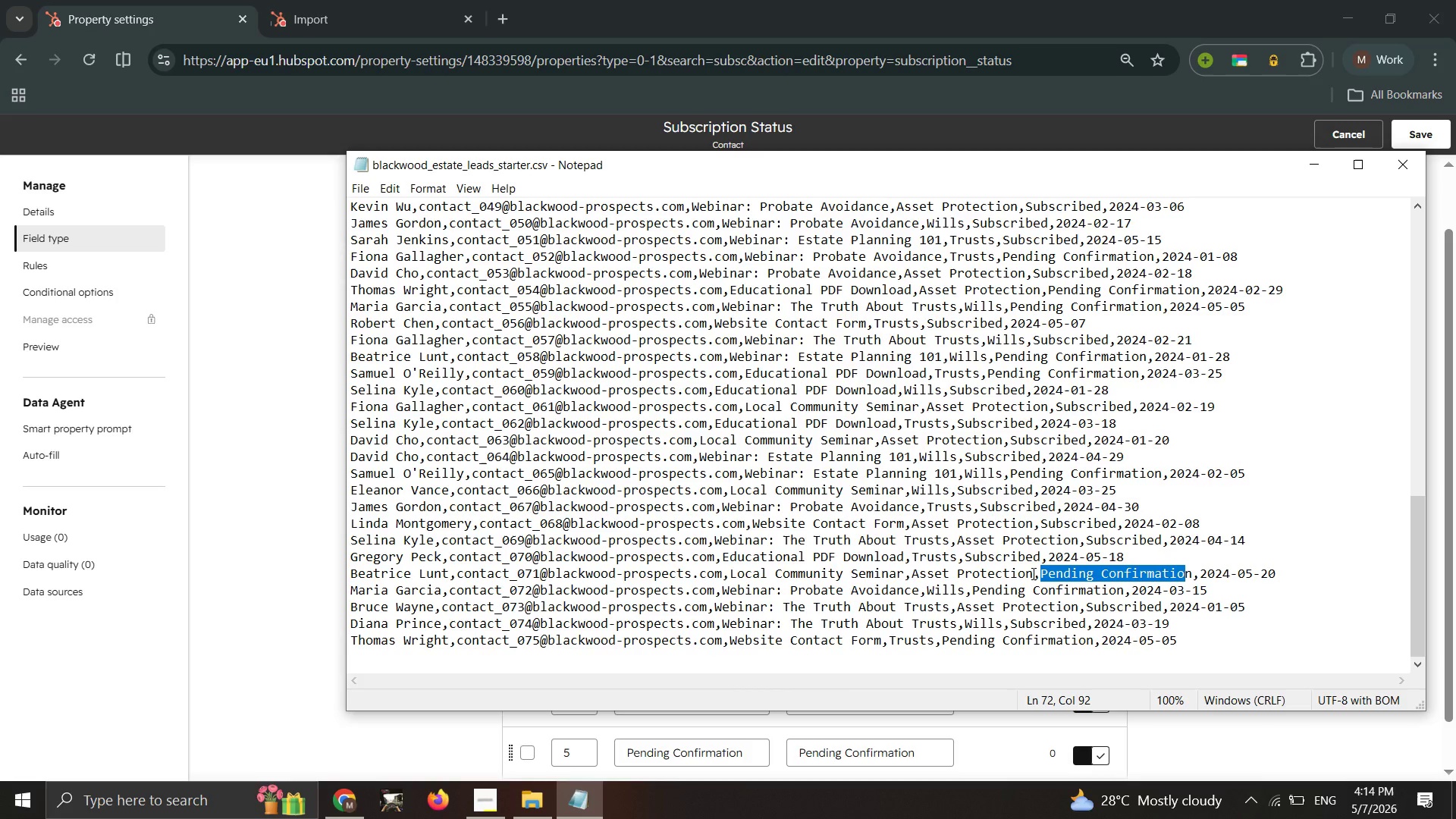 
key(Control+C)
 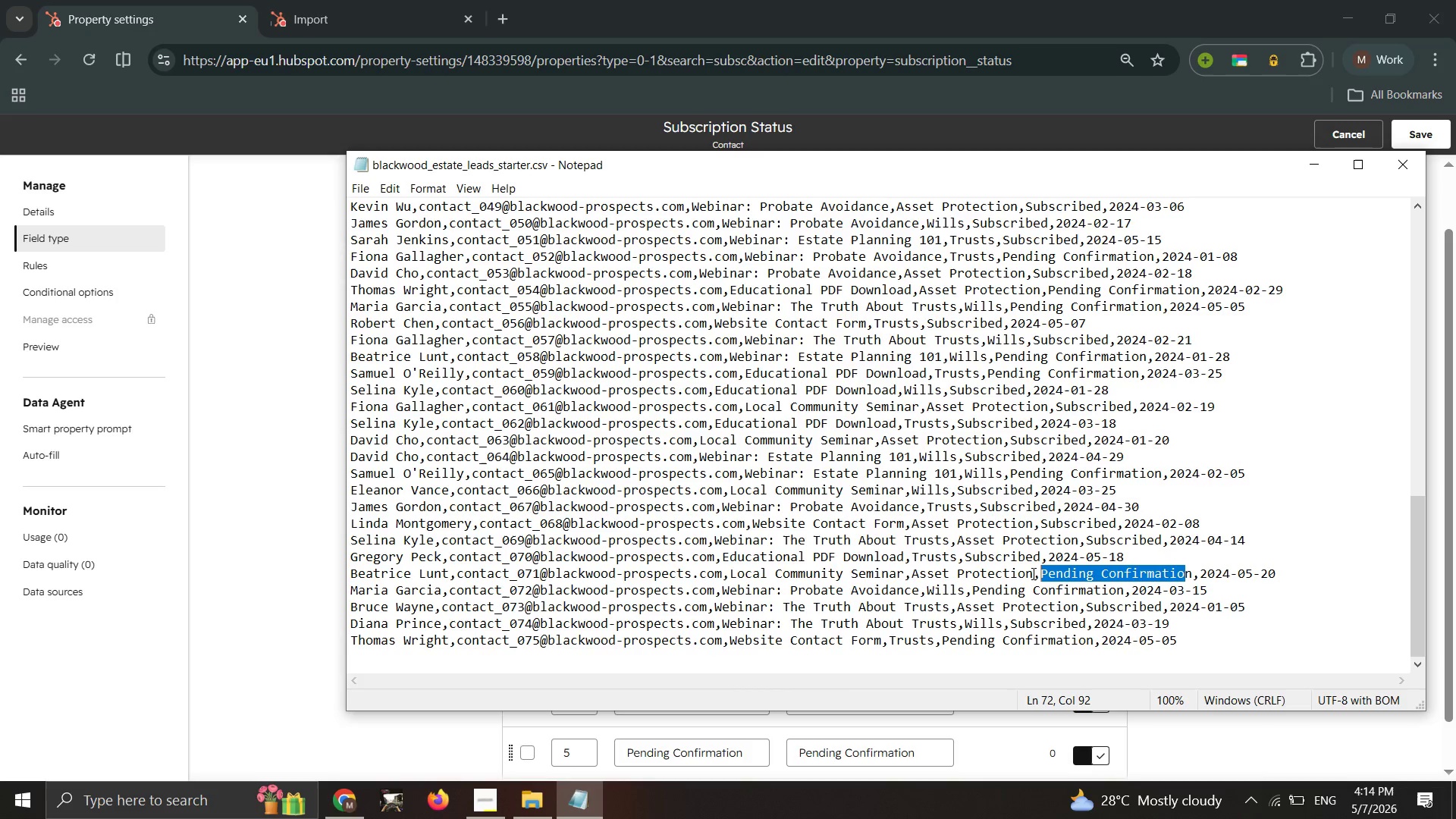 
key(Control+C)
 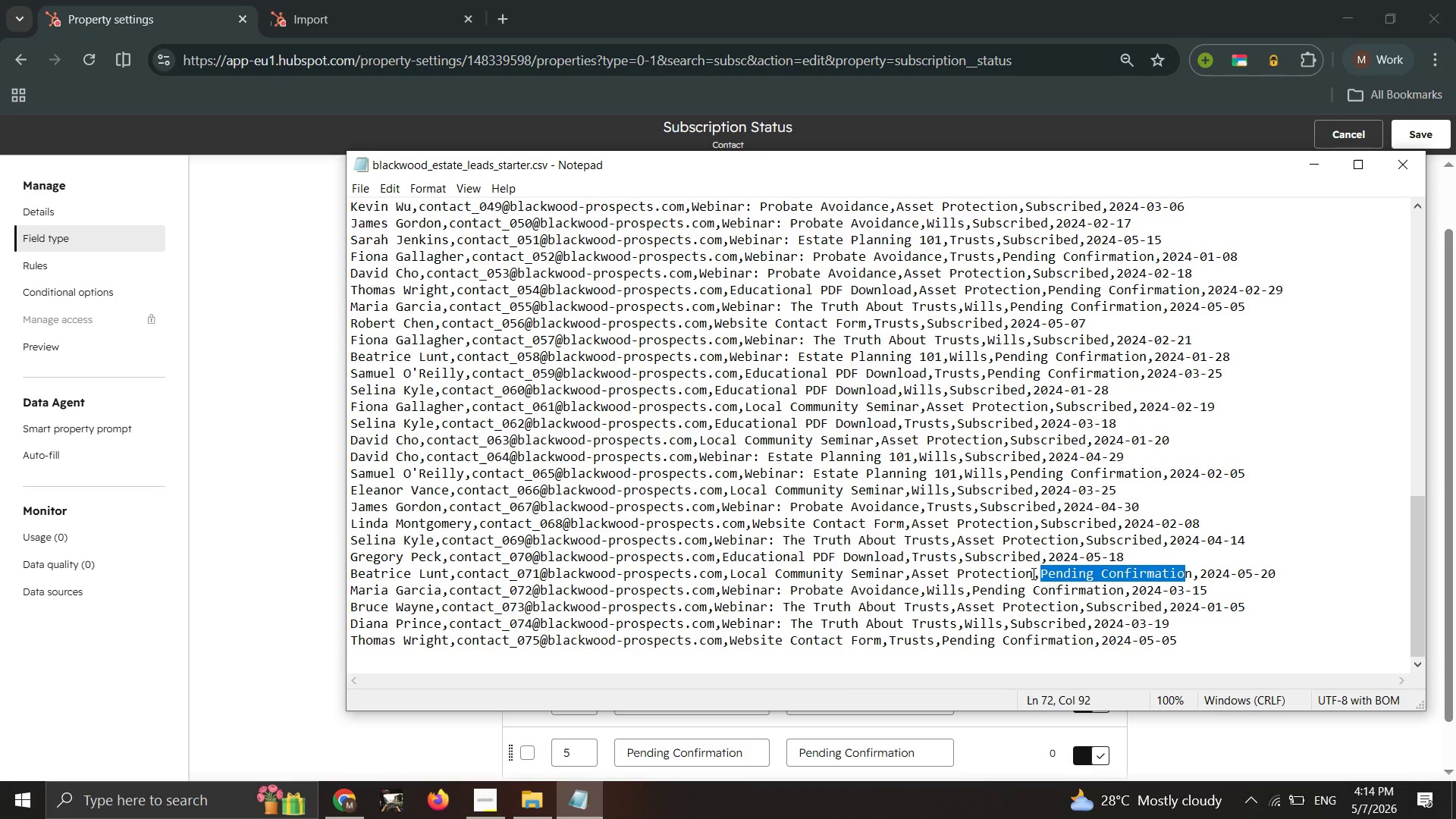 
key(Control+C)
 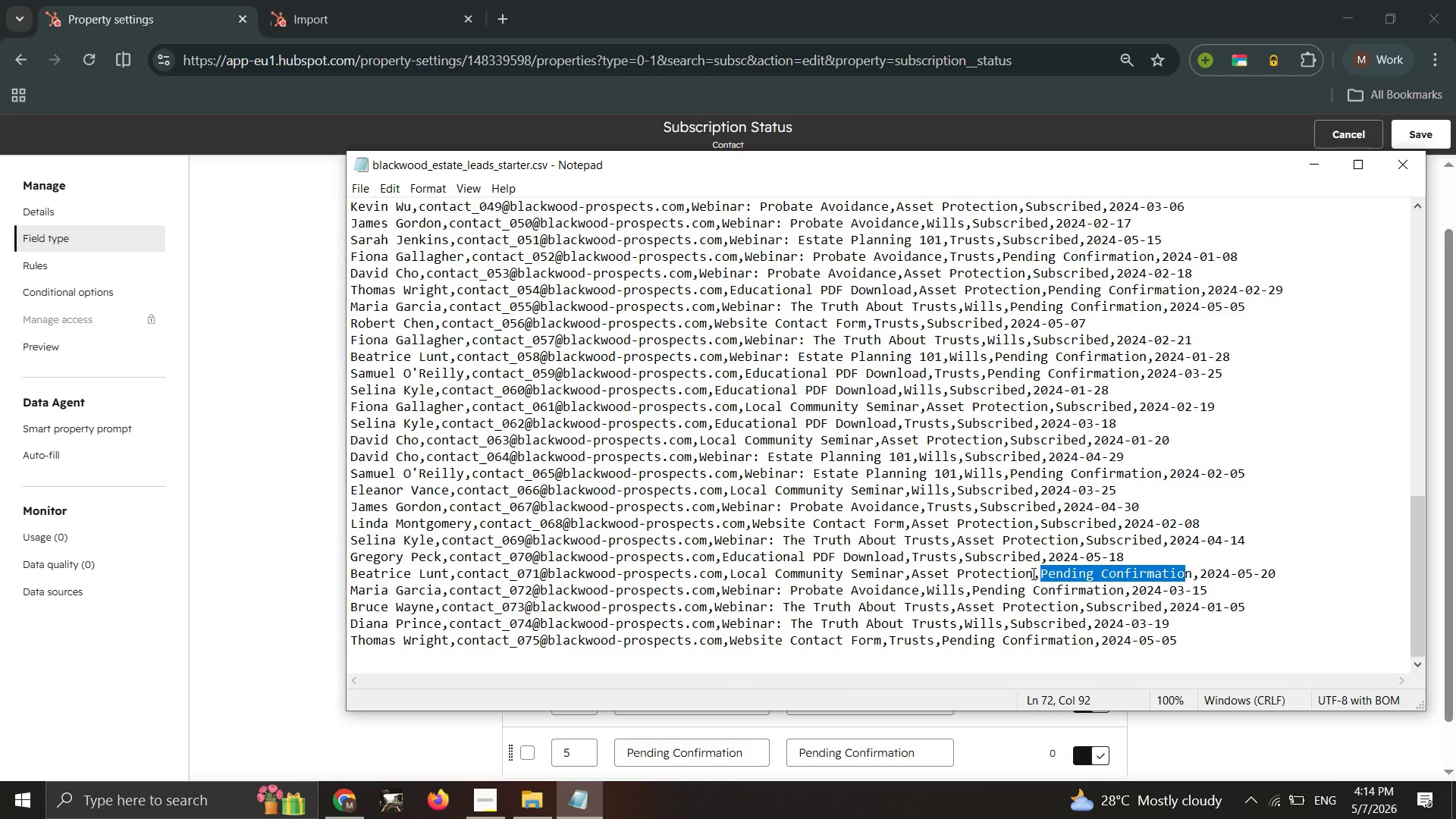 
key(Control+C)
 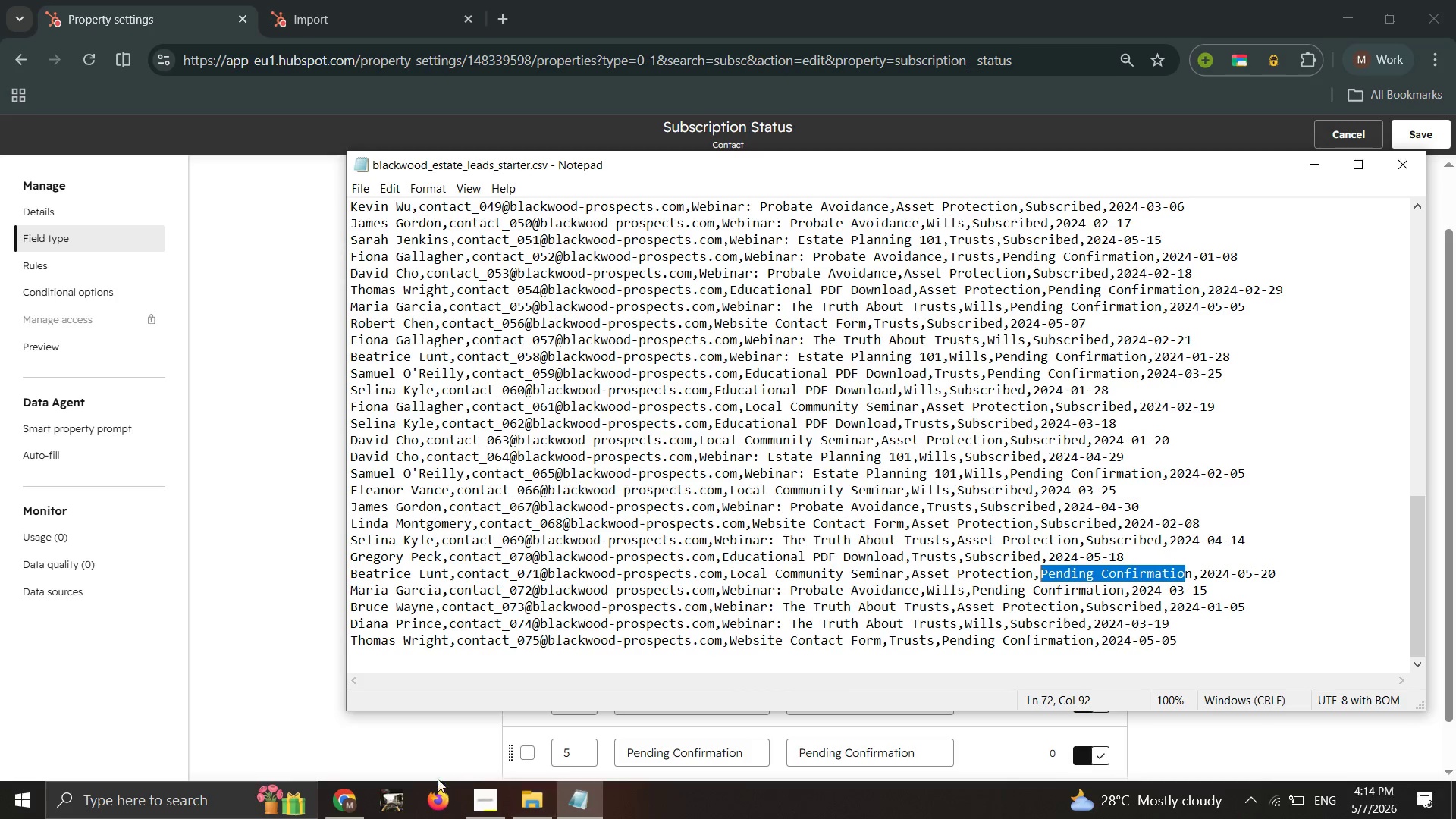 
left_click([345, 817])
 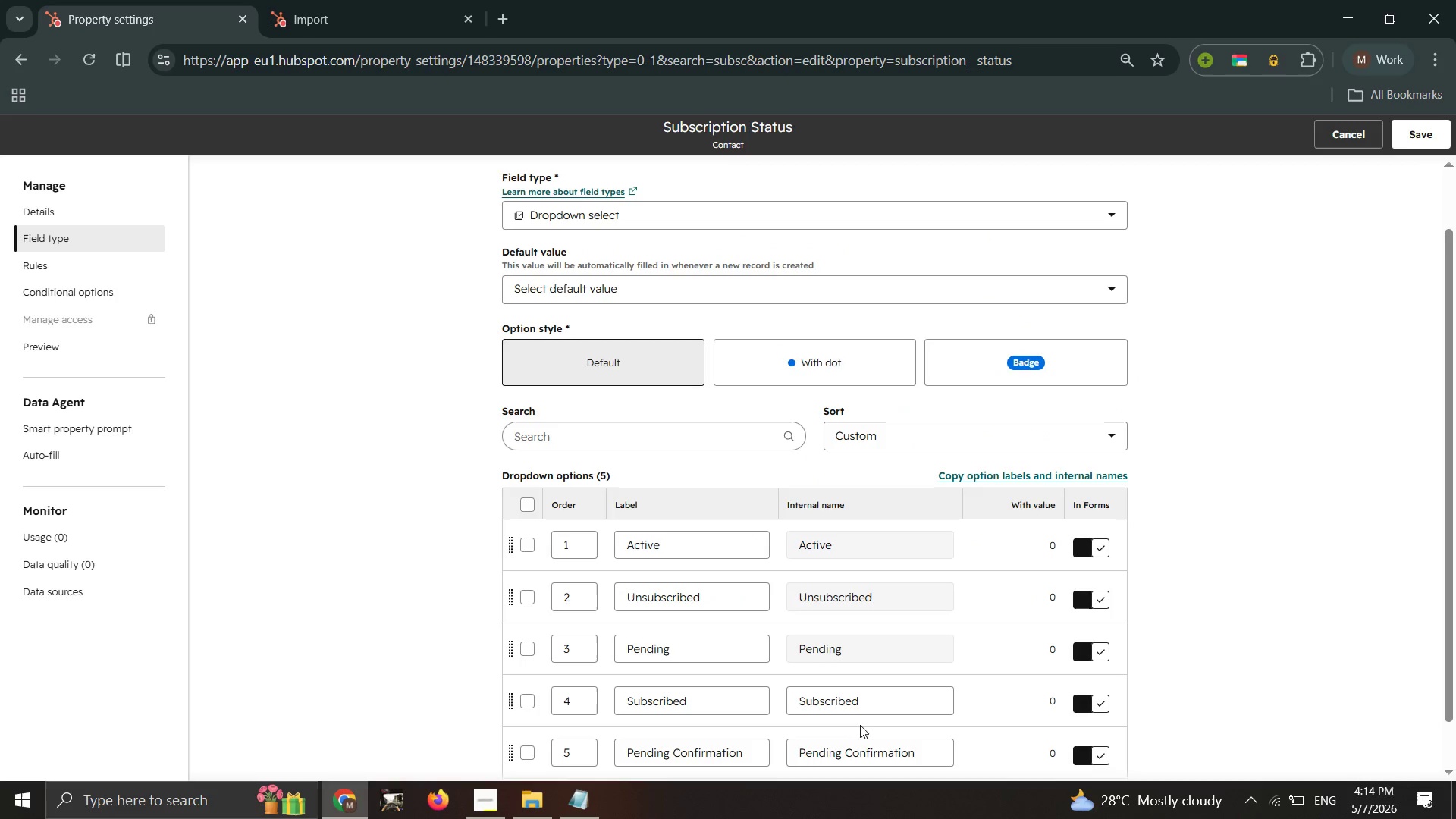 
scroll: coordinate [872, 720], scroll_direction: down, amount: 1.0
 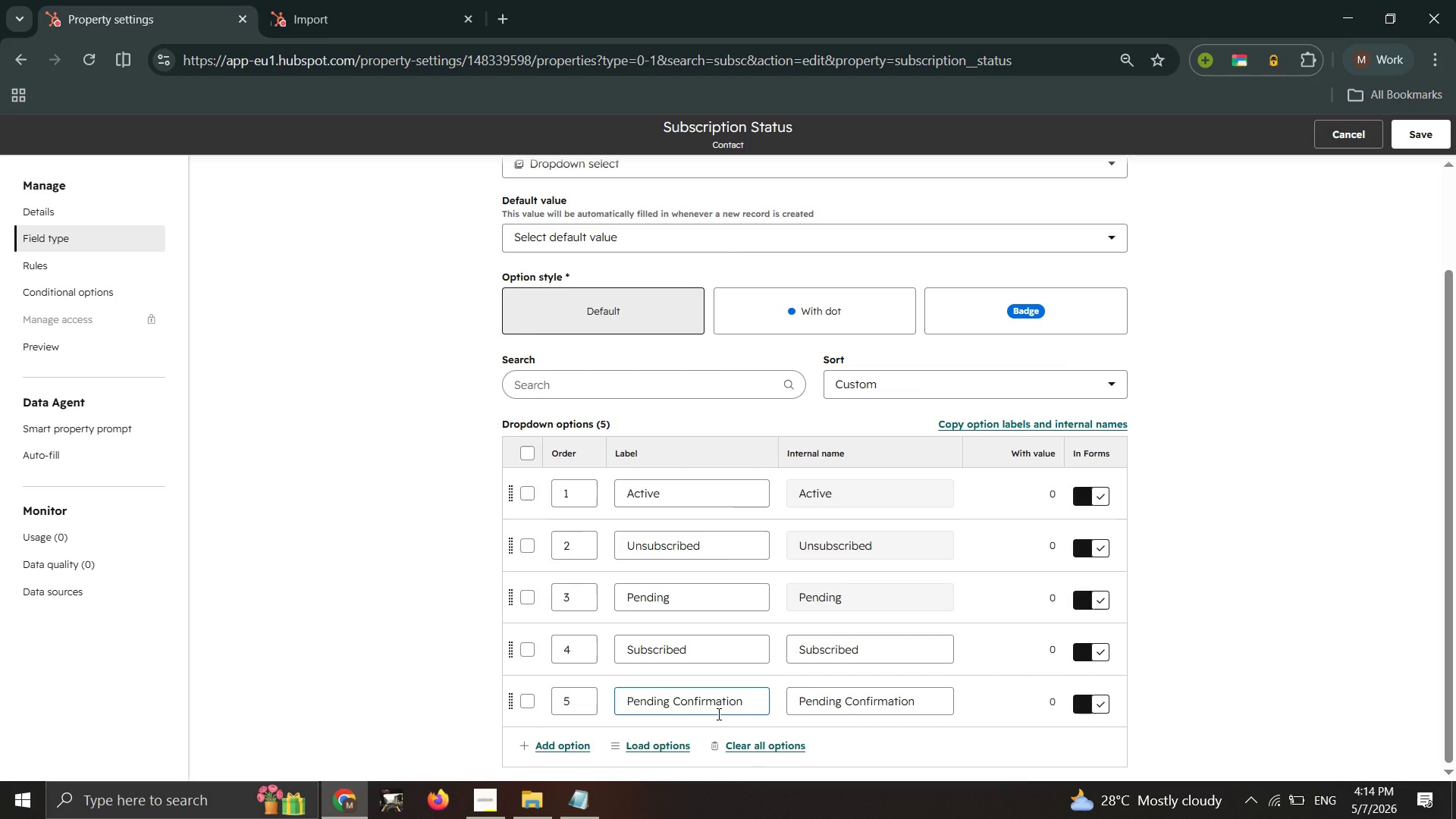 
wait(10.41)
 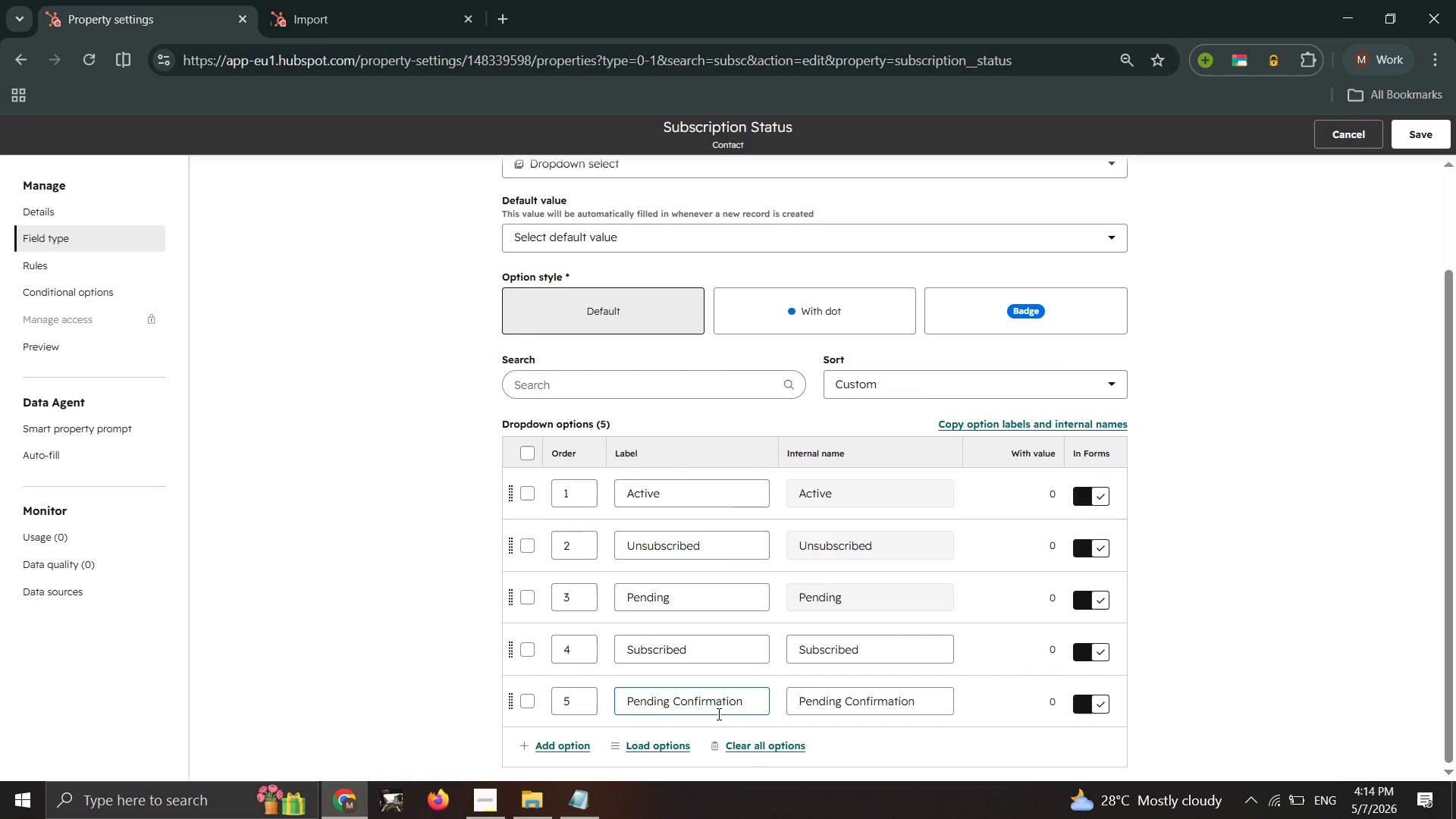 
left_click([736, 717])
 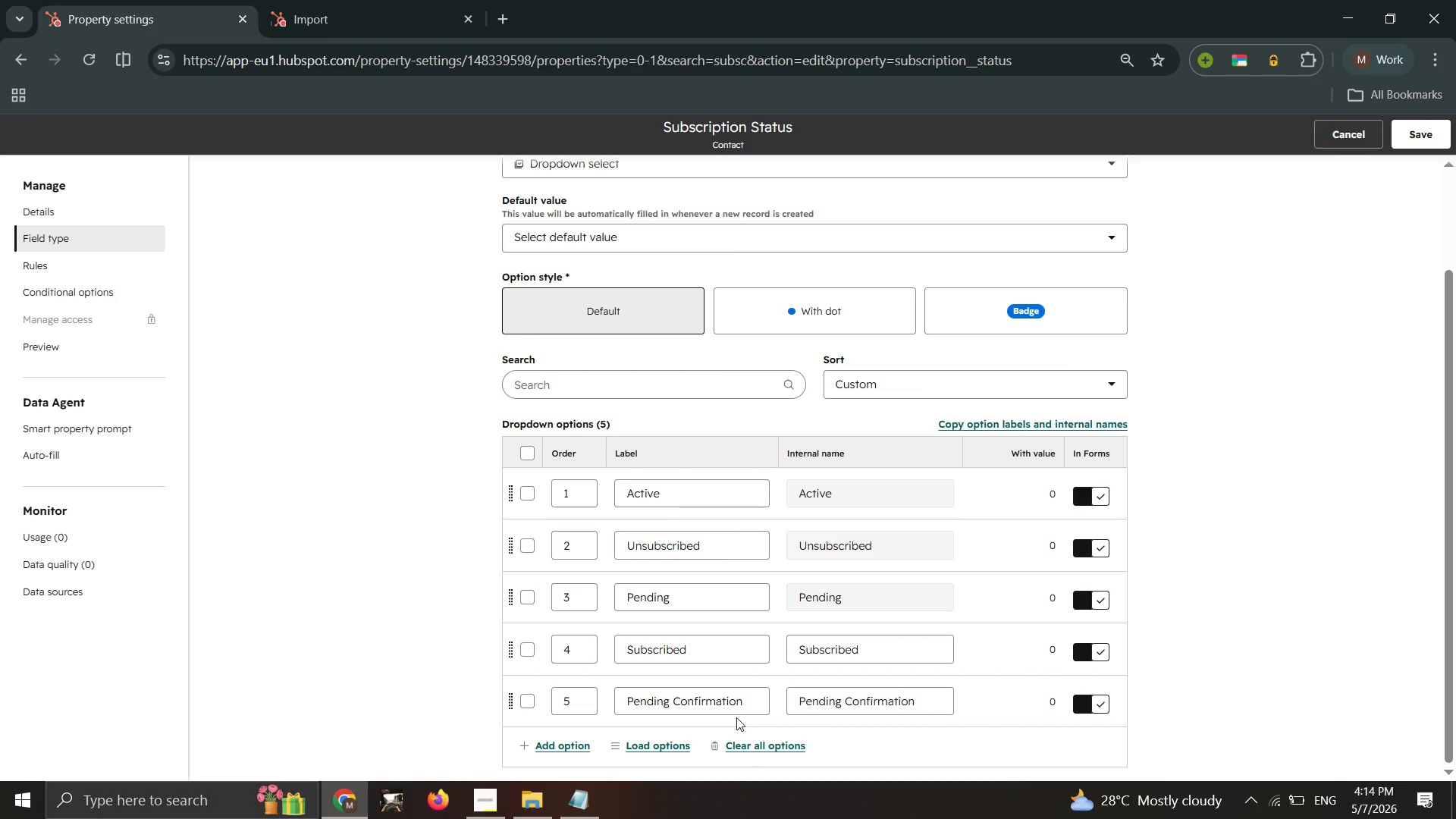 
key(Control+A)
 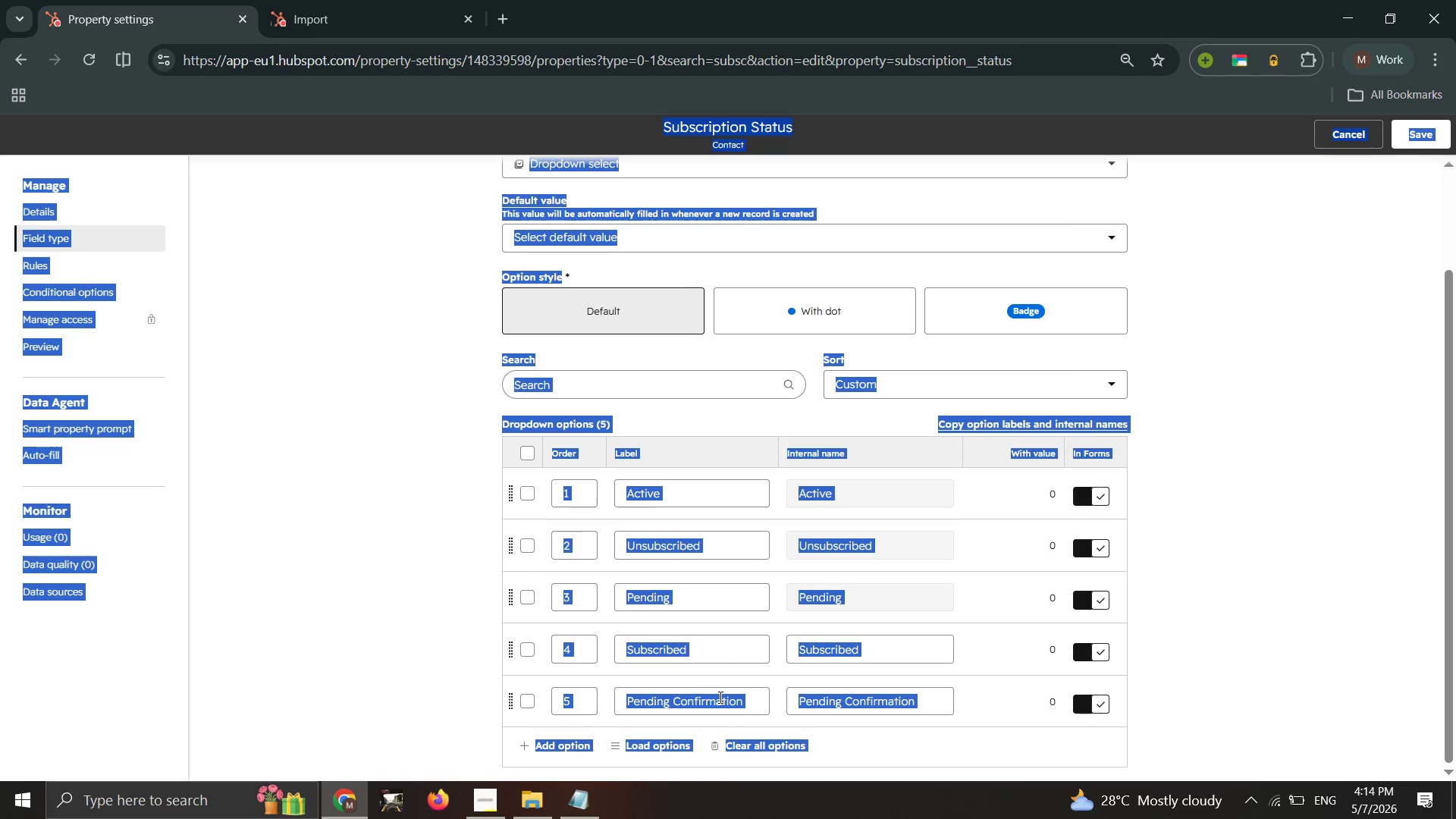 
left_click([719, 697])
 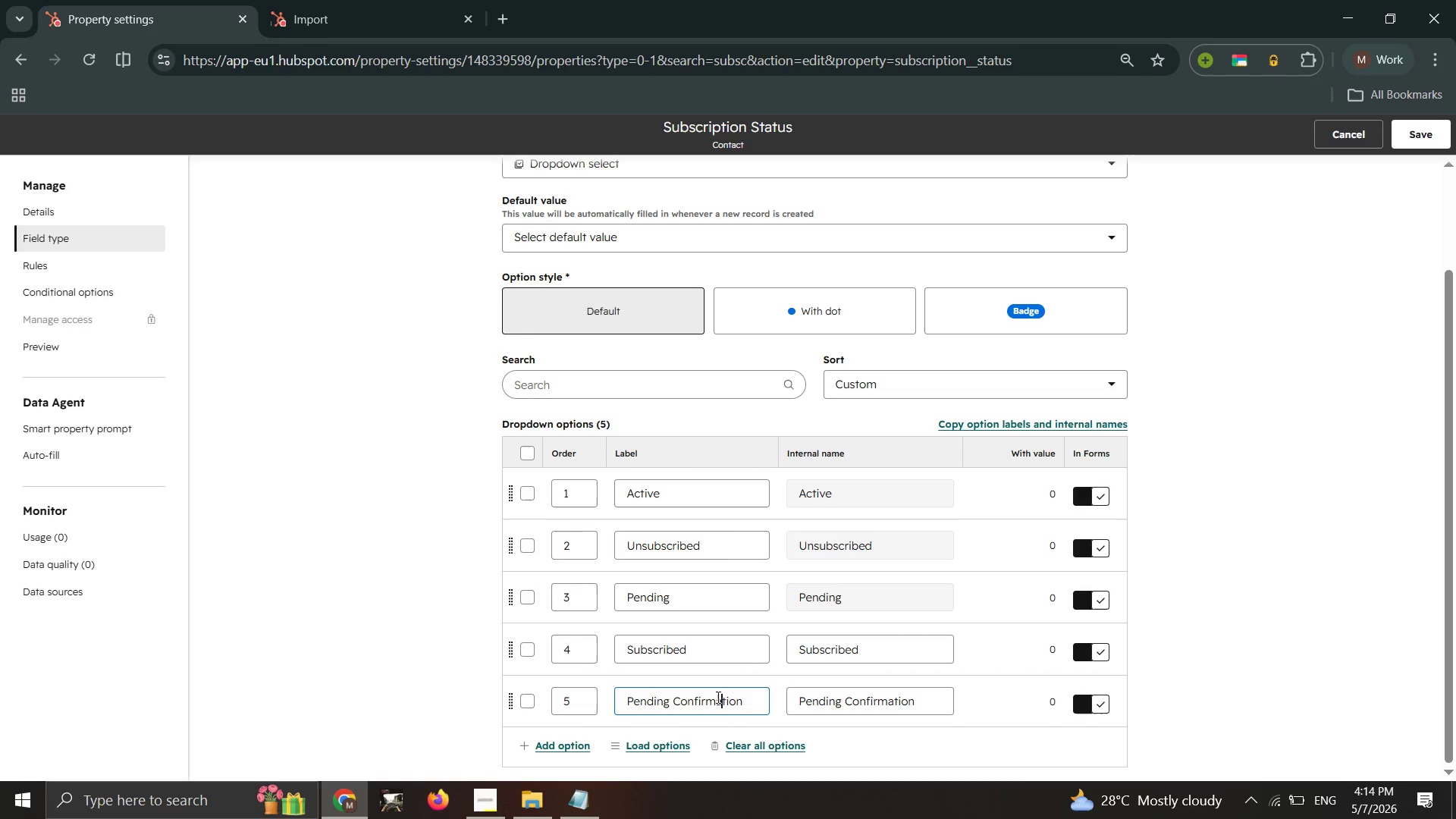 
key(Control+A)
 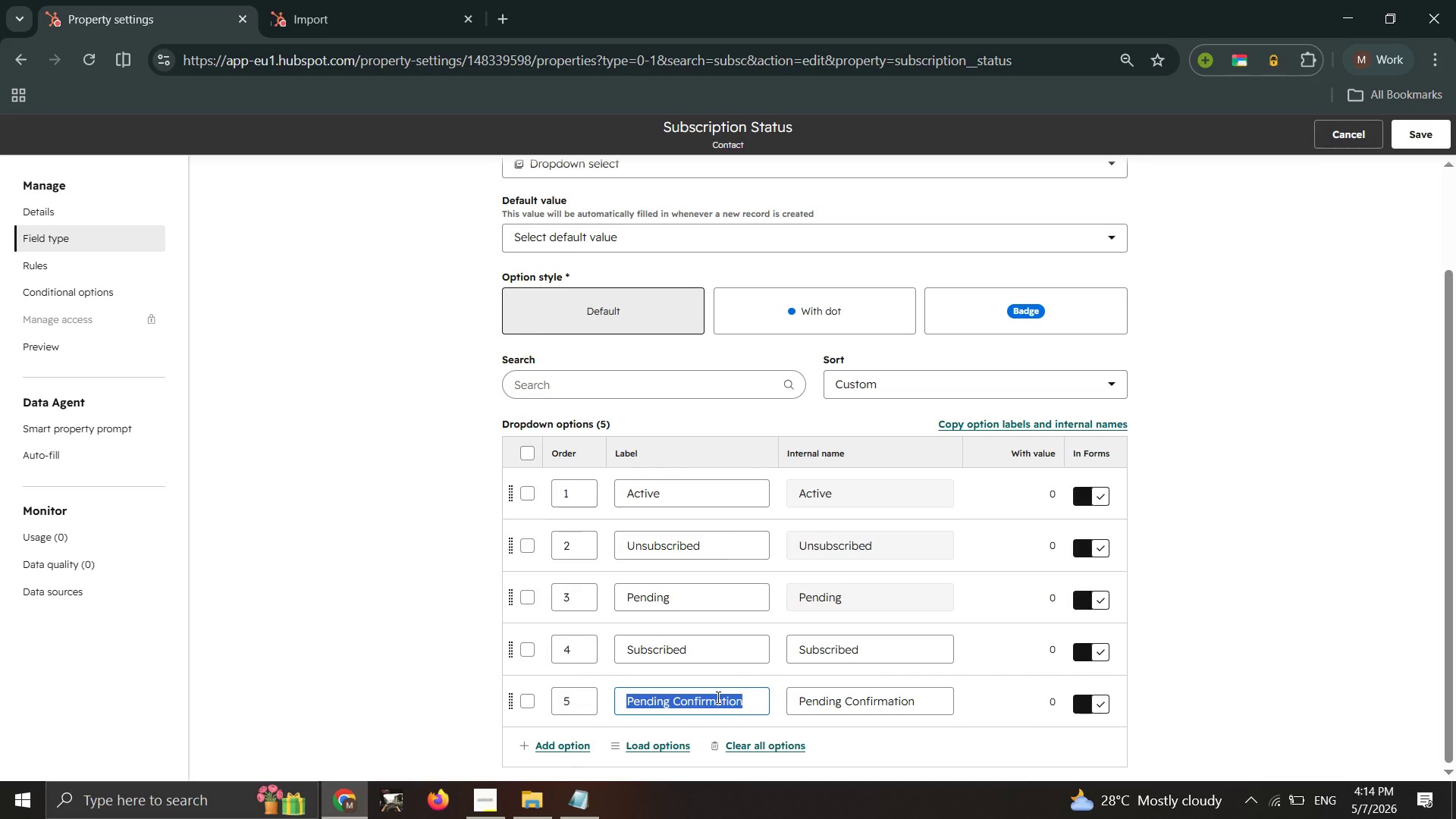 
key(Control+V)
 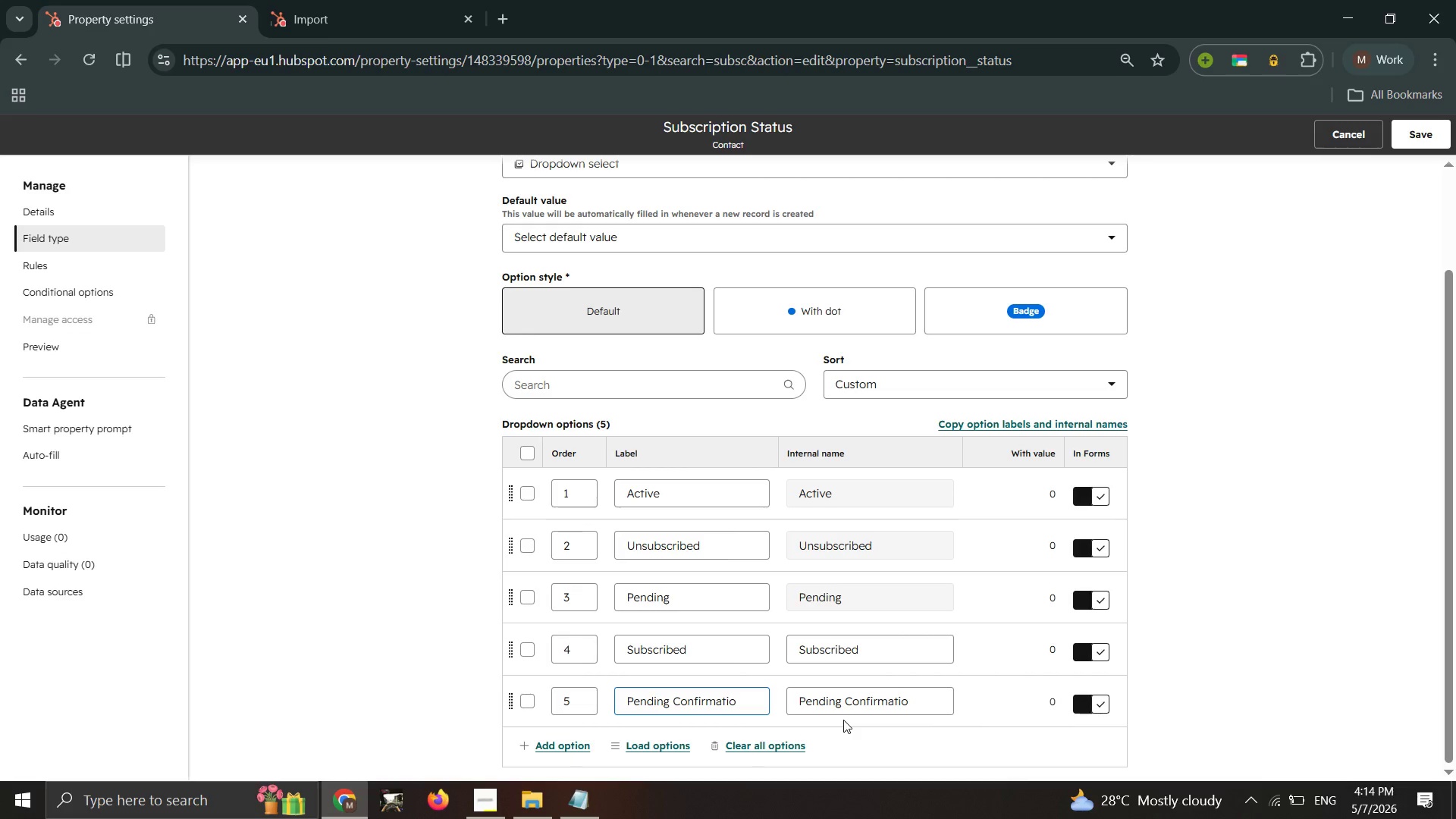 
key(N)
 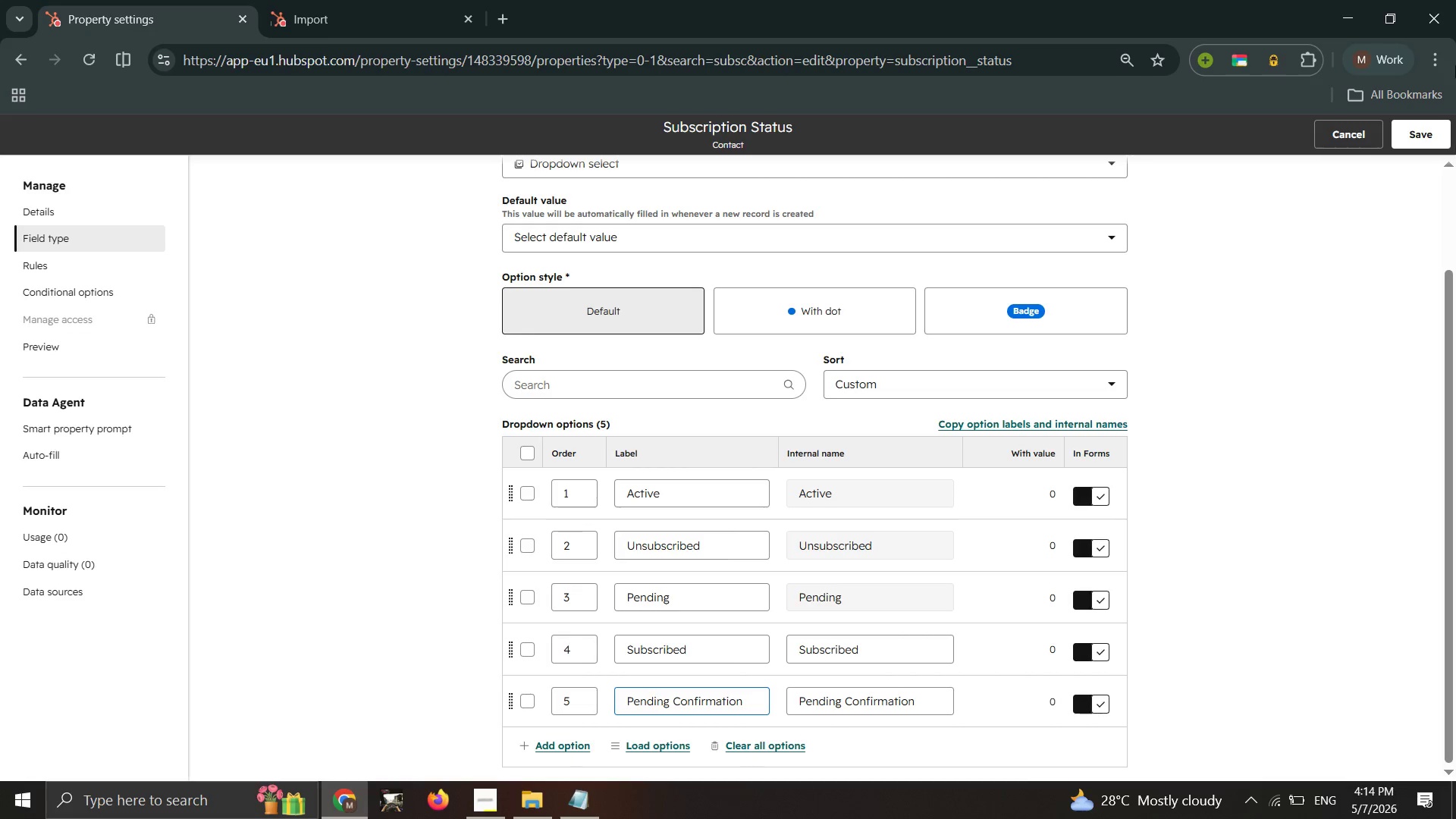 
left_click([1447, 145])
 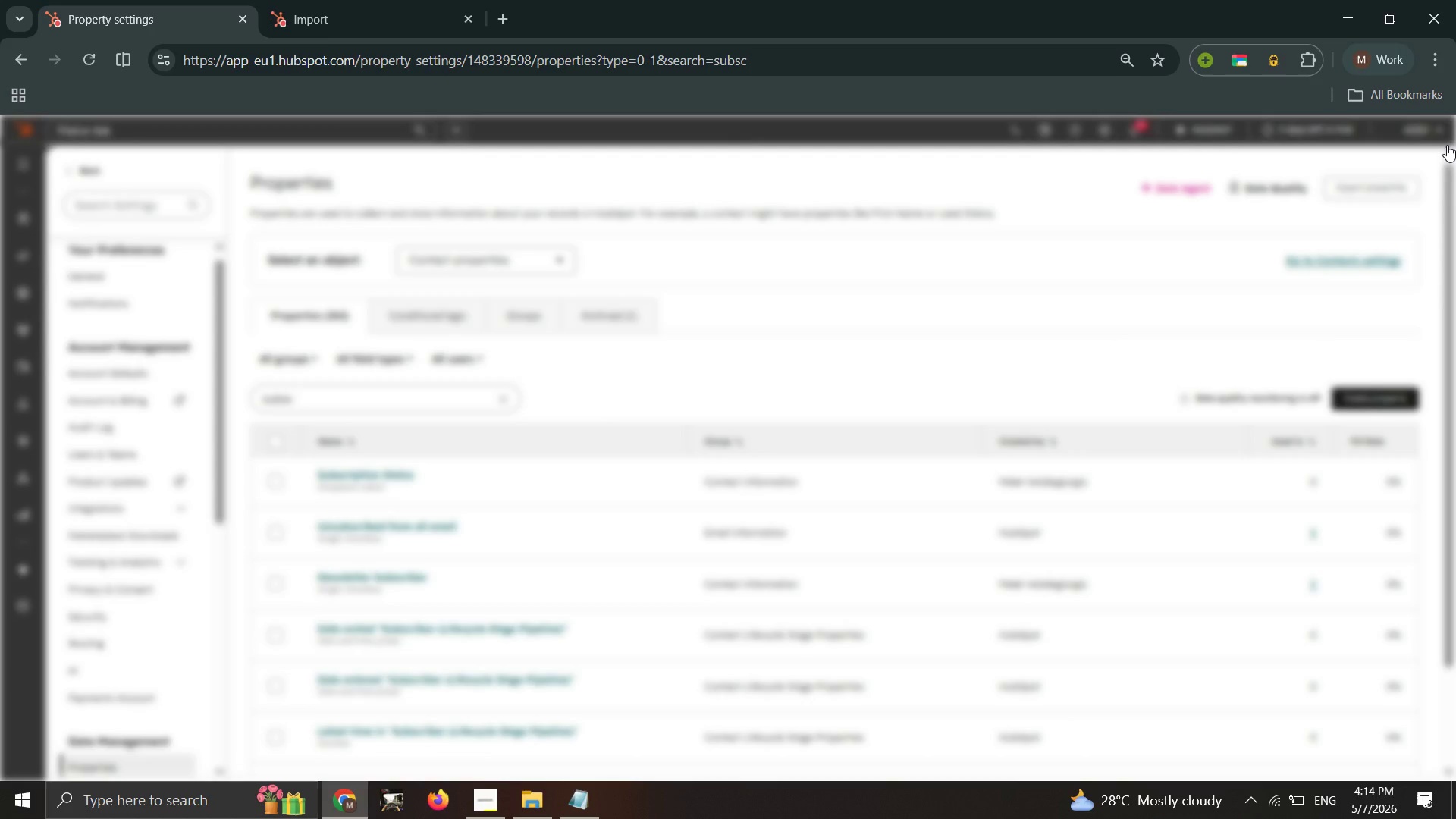 
wait(11.31)
 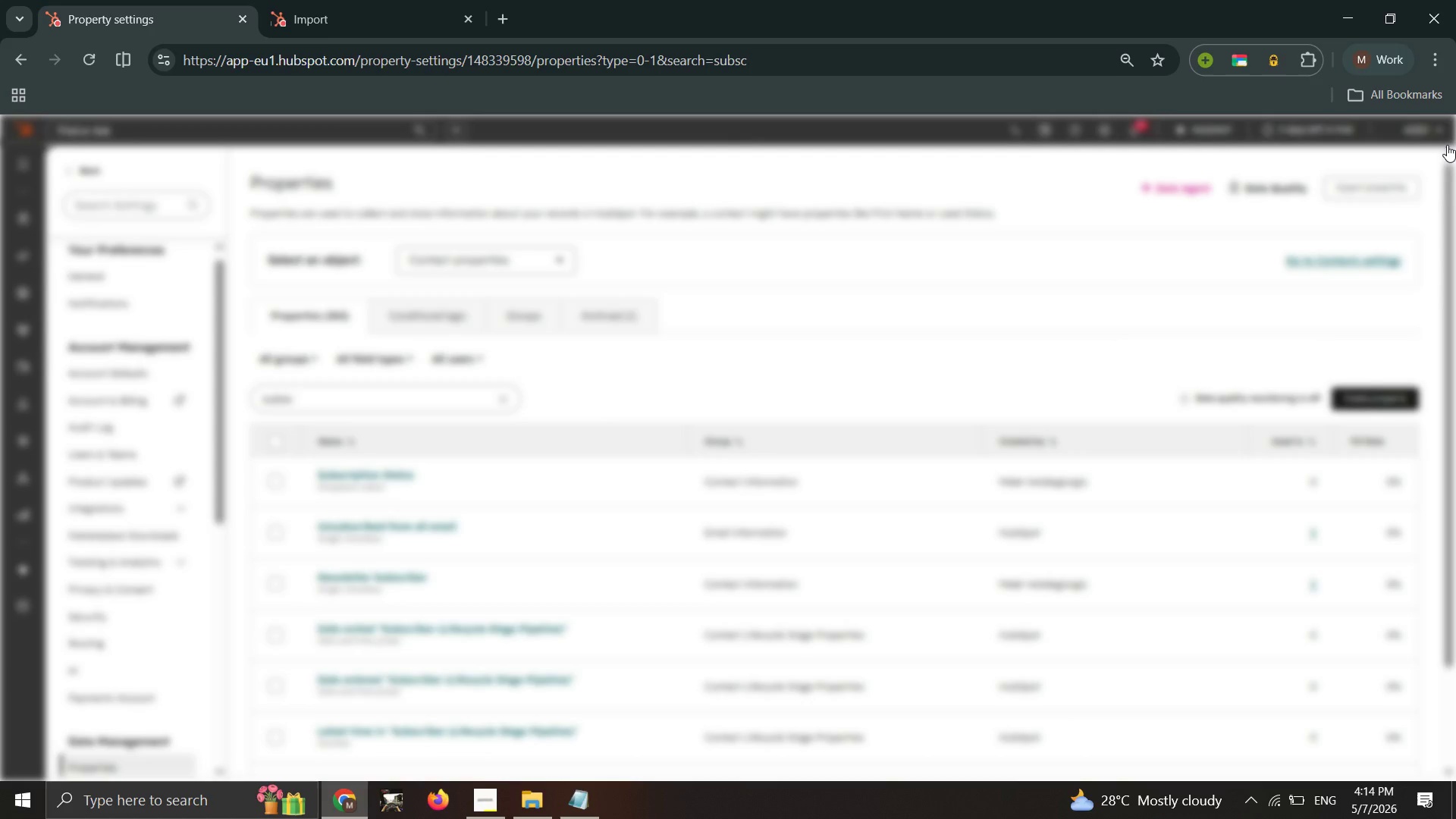 
left_click([351, 14])
 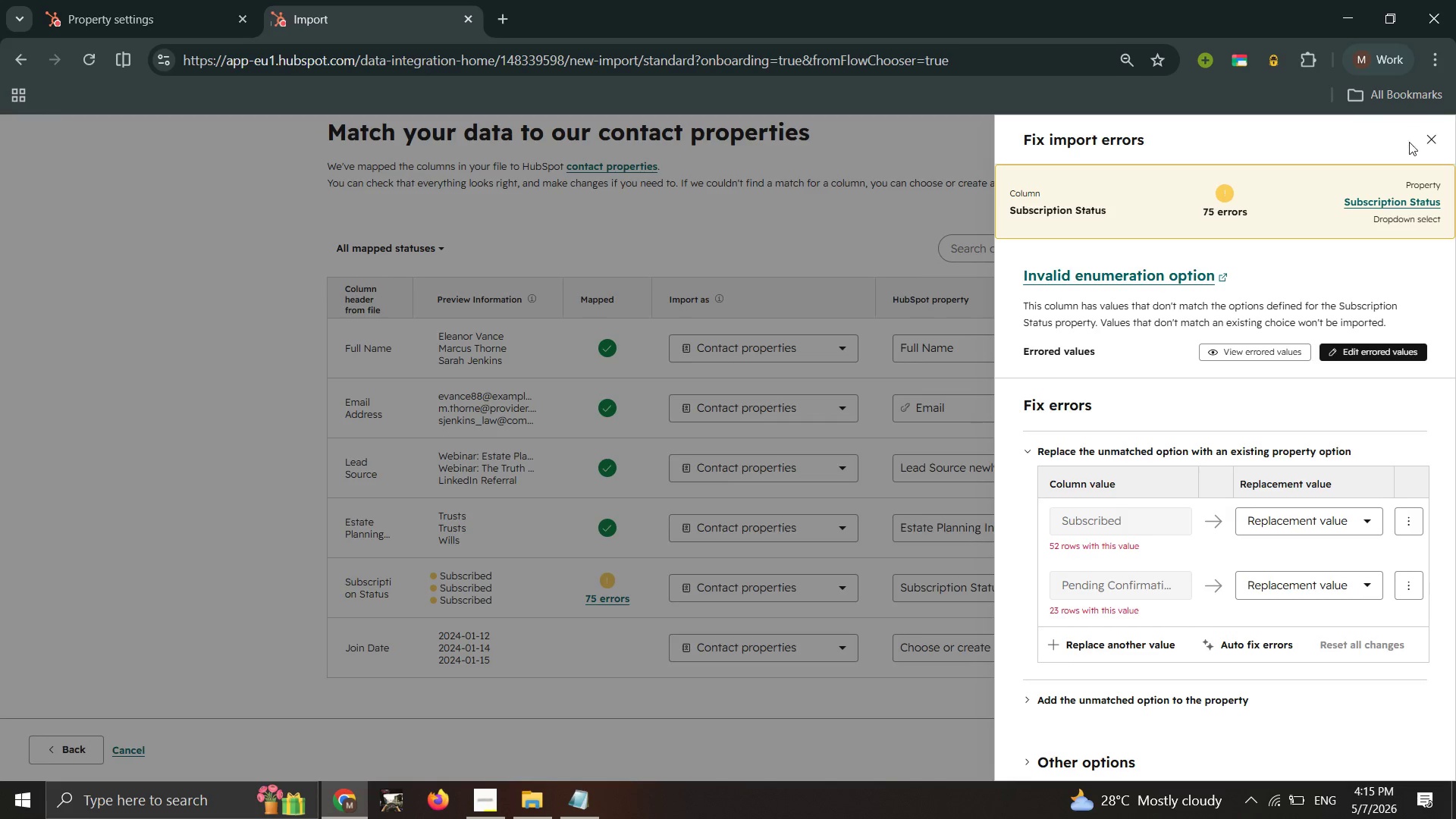 
left_click([1446, 149])
 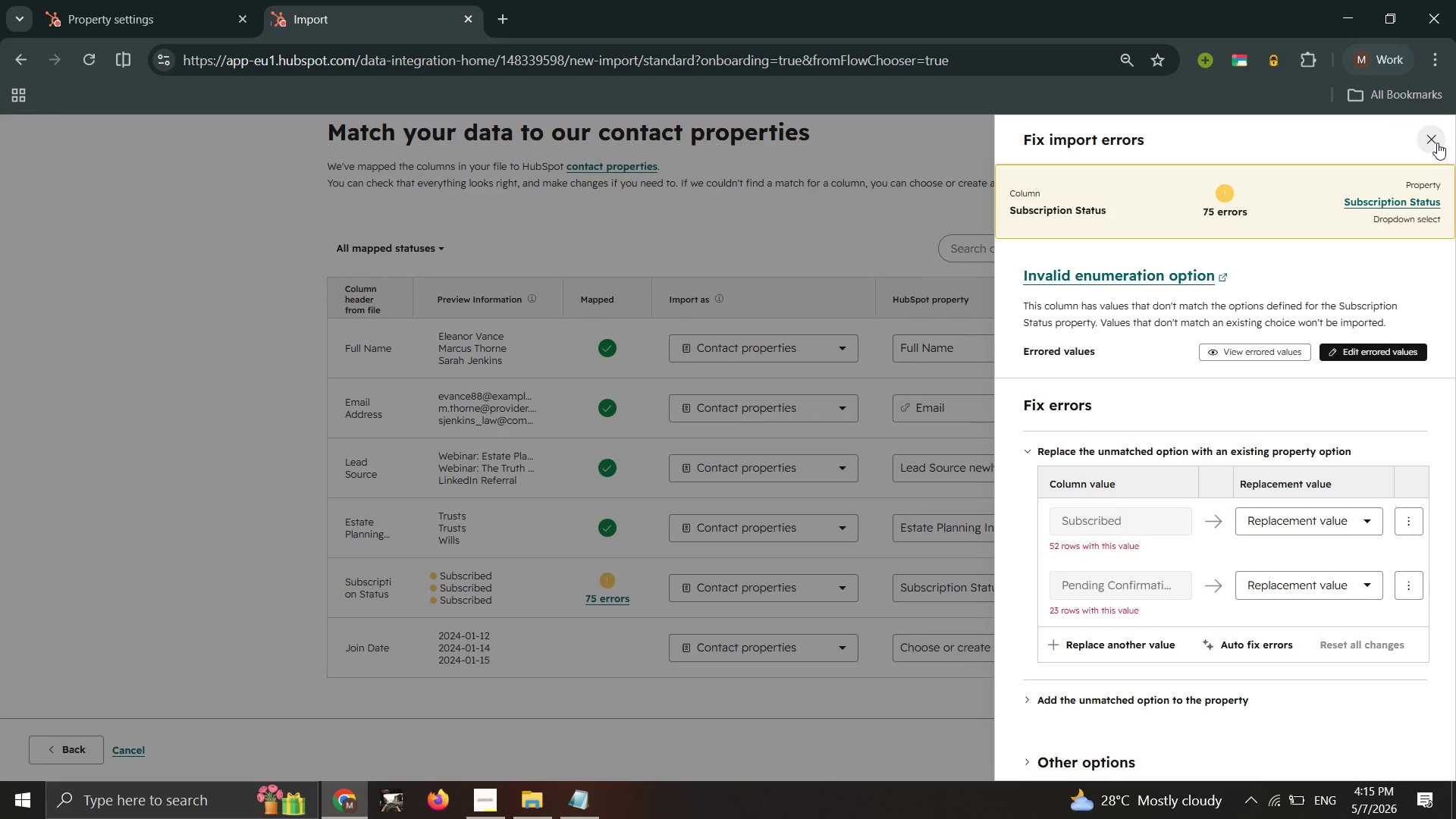 
left_click([1437, 143])
 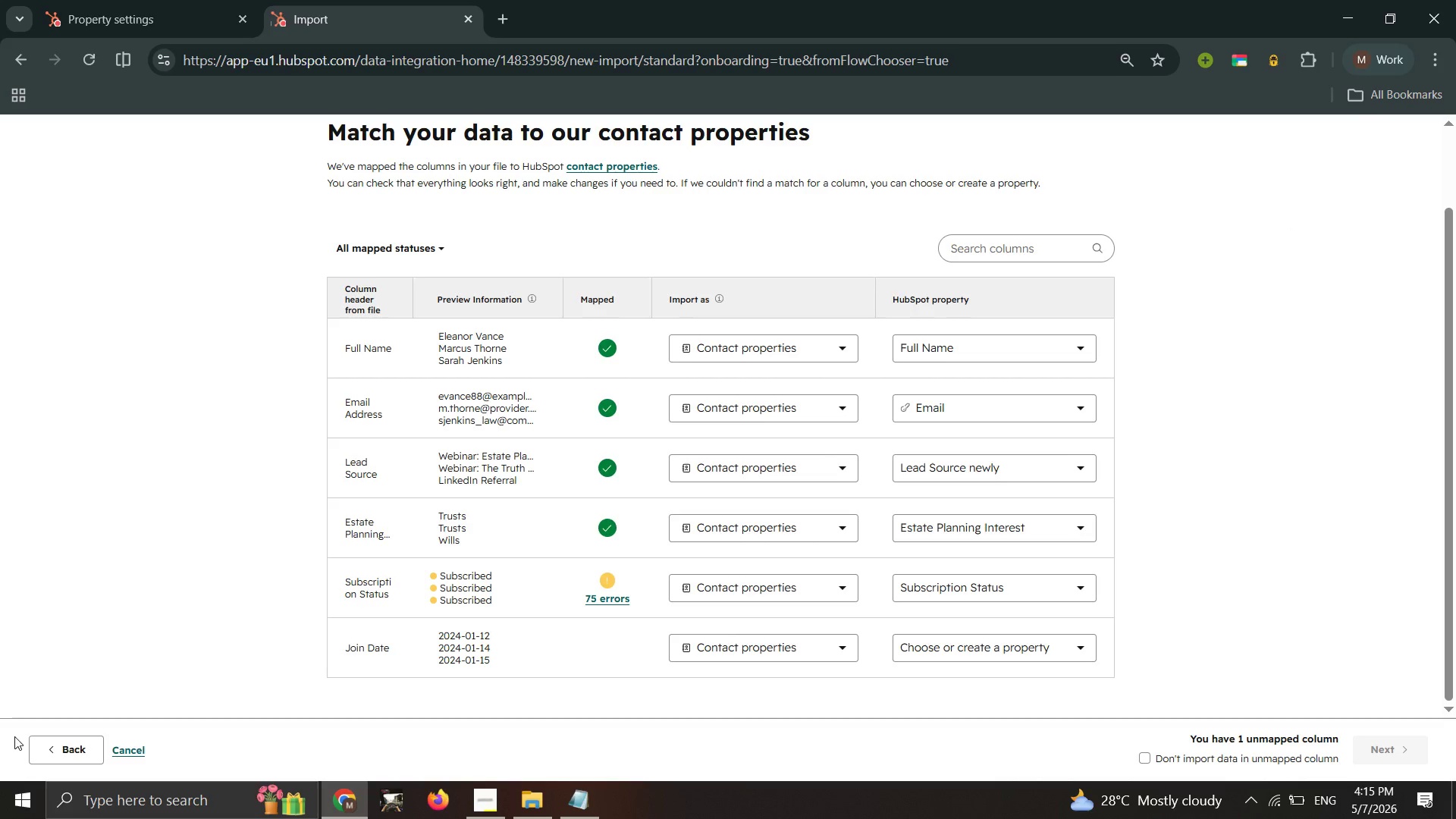 
left_click([74, 752])
 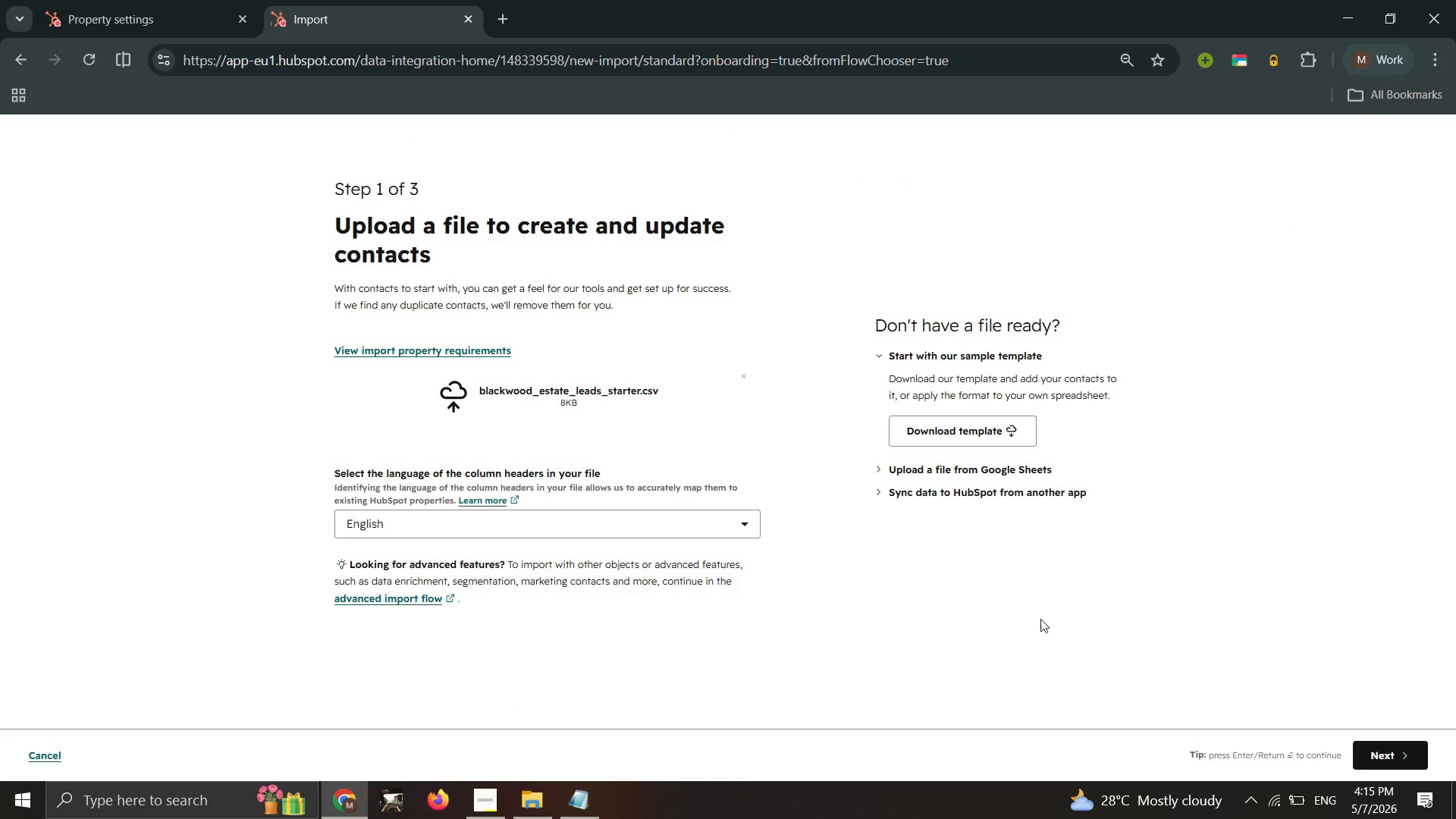 
left_click_drag(start_coordinate=[1356, 747], to_coordinate=[1348, 752])
 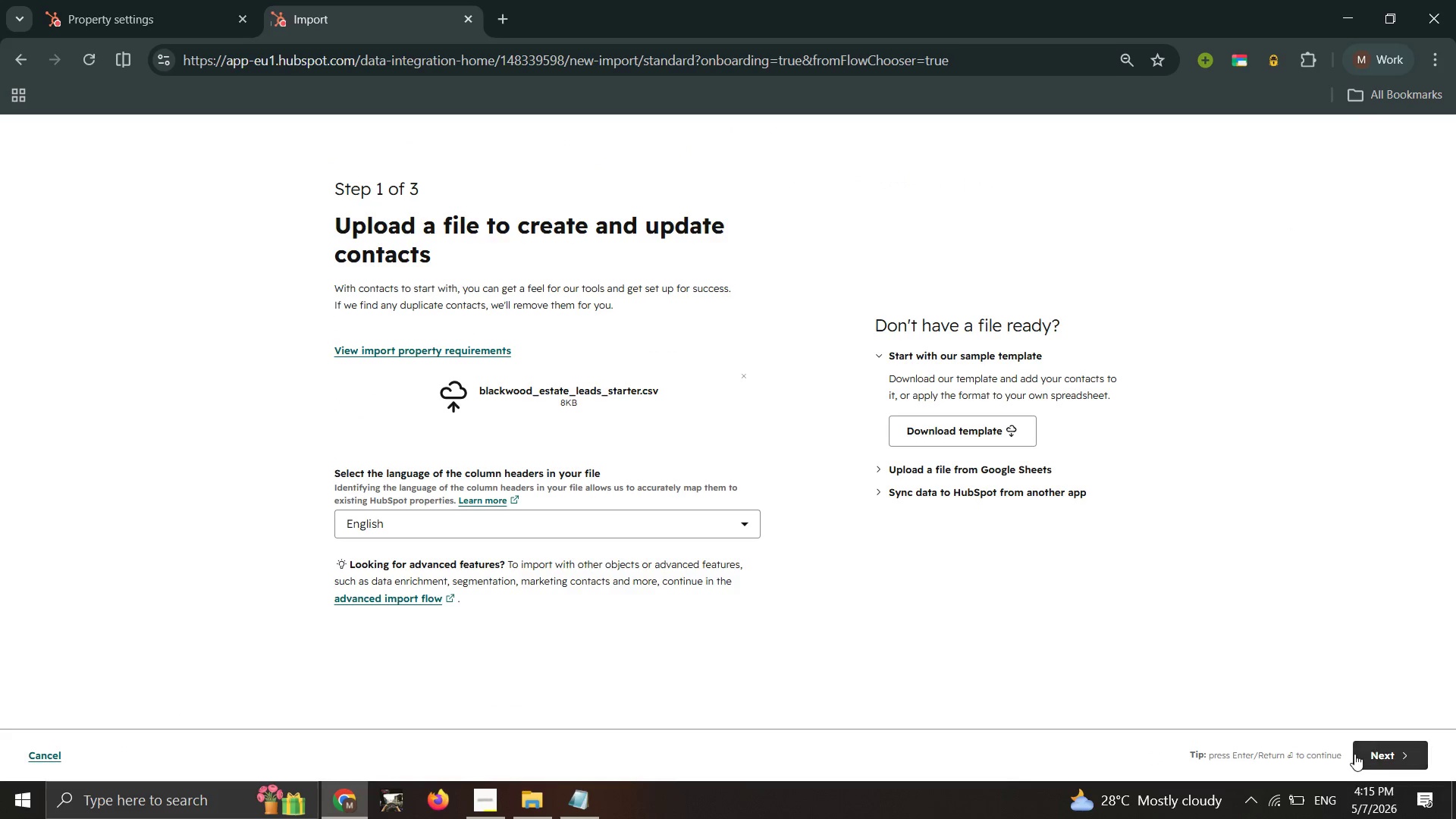 
left_click([1360, 755])
 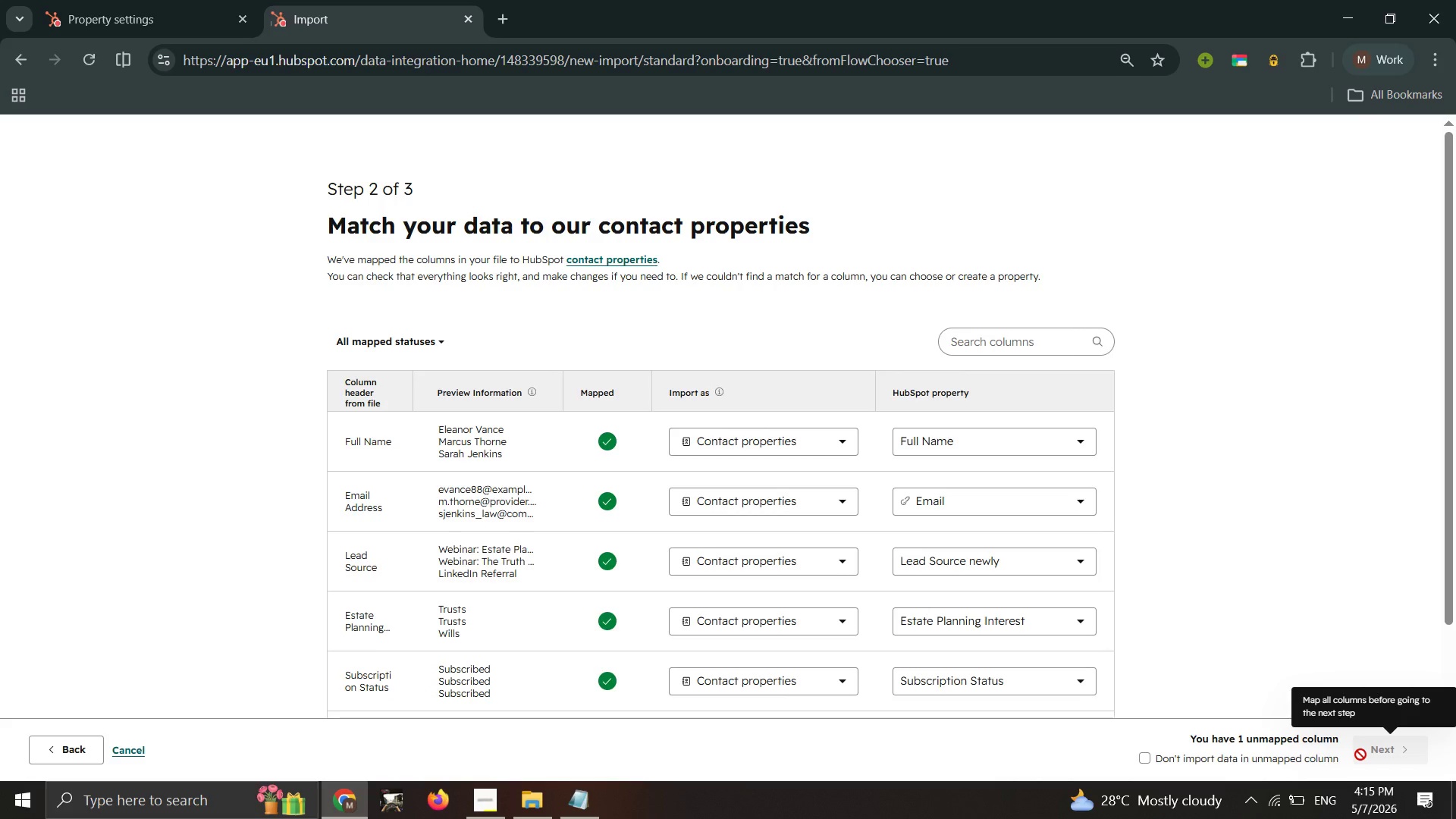 
wait(9.89)
 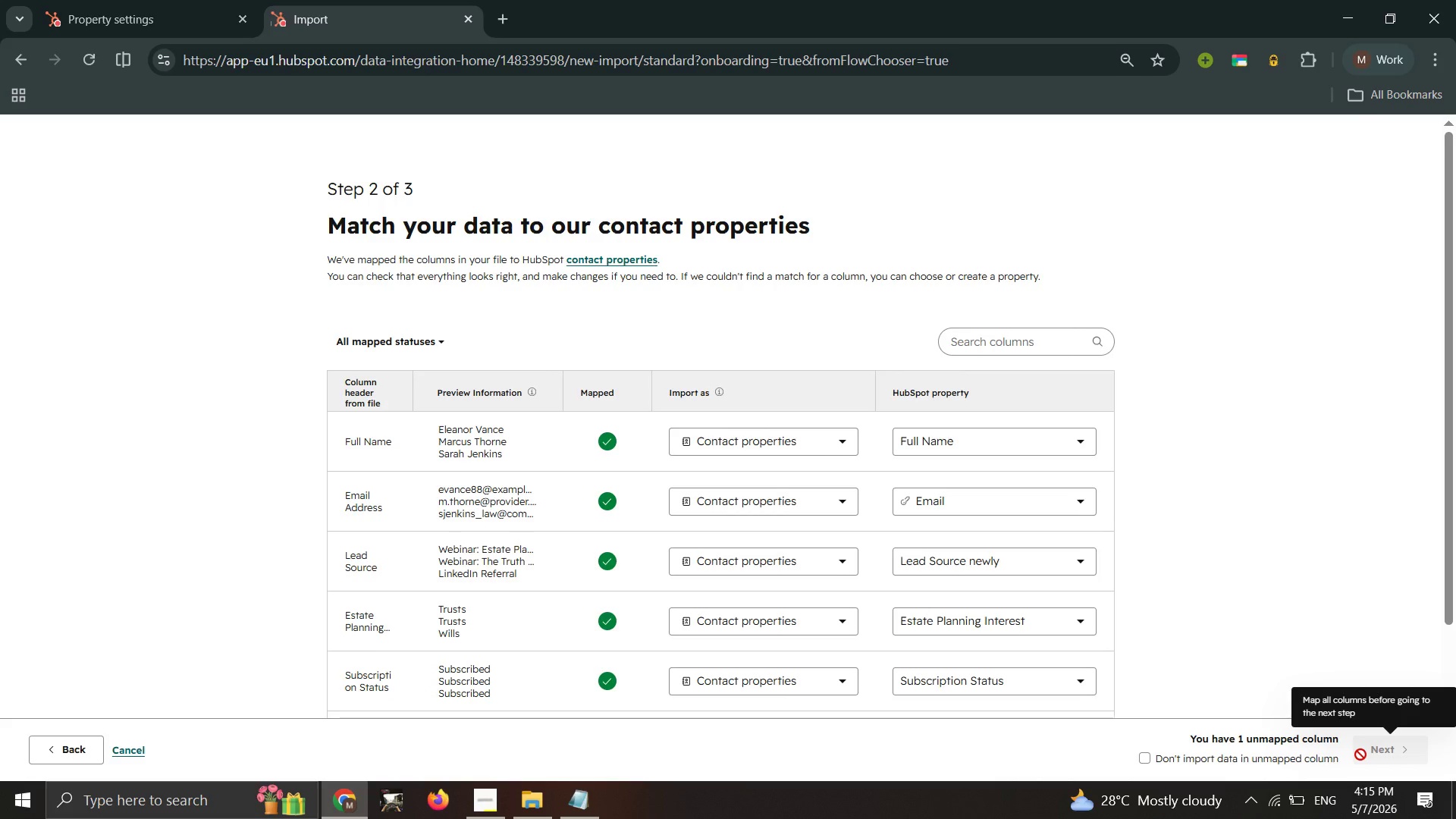 
scroll: coordinate [1191, 535], scroll_direction: down, amount: 3.0
 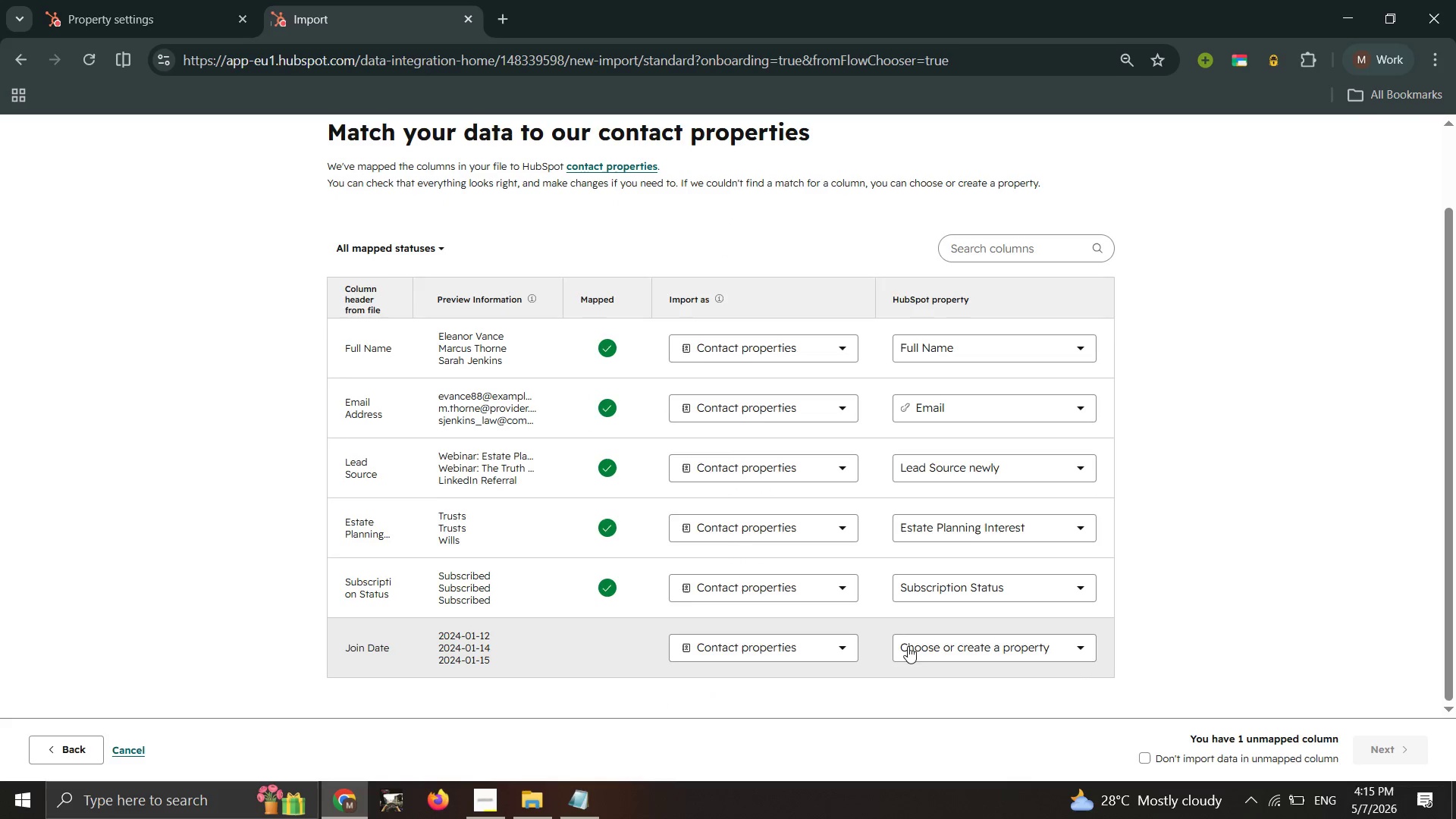 
left_click([917, 641])
 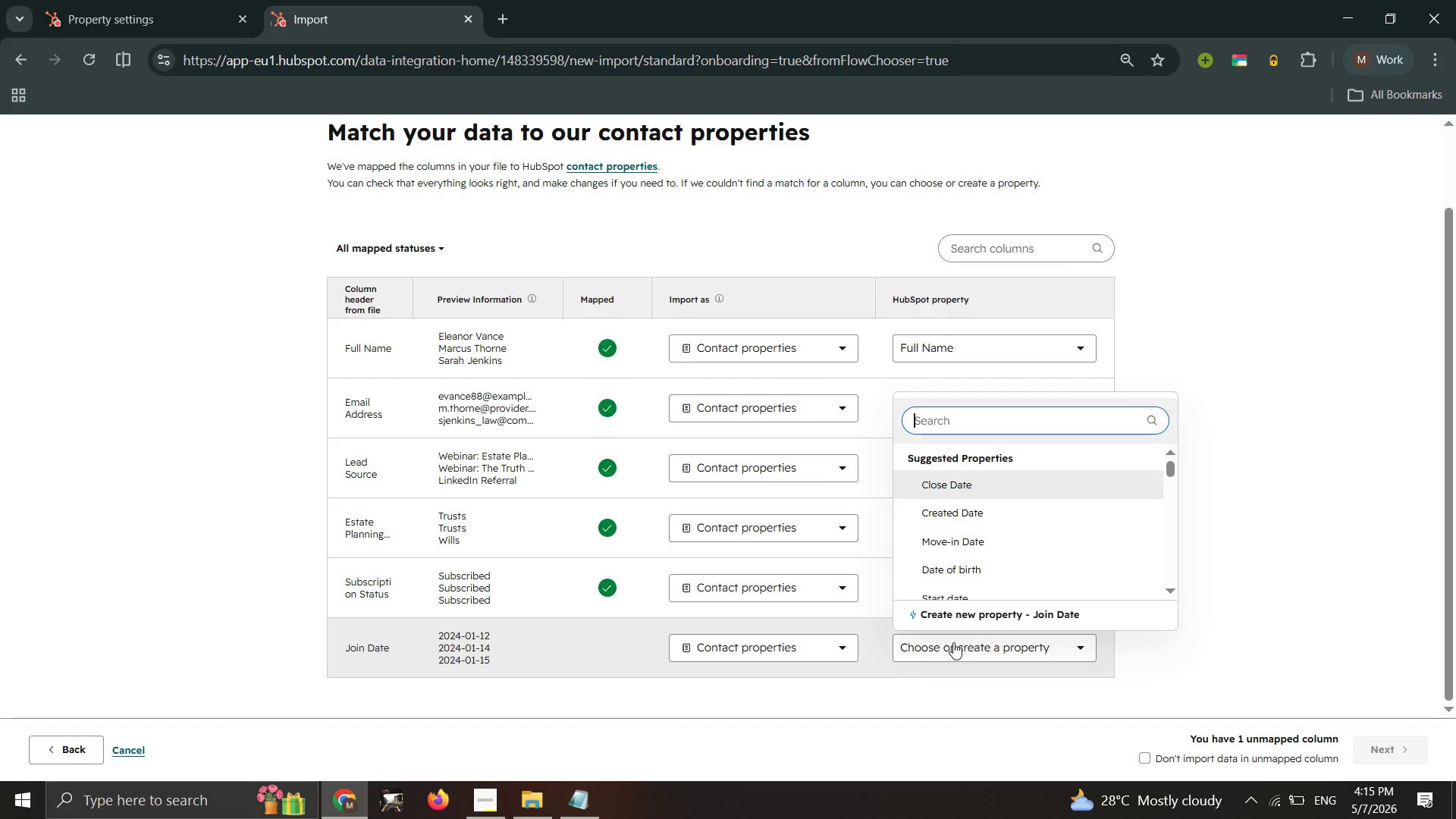 
left_click([991, 618])
 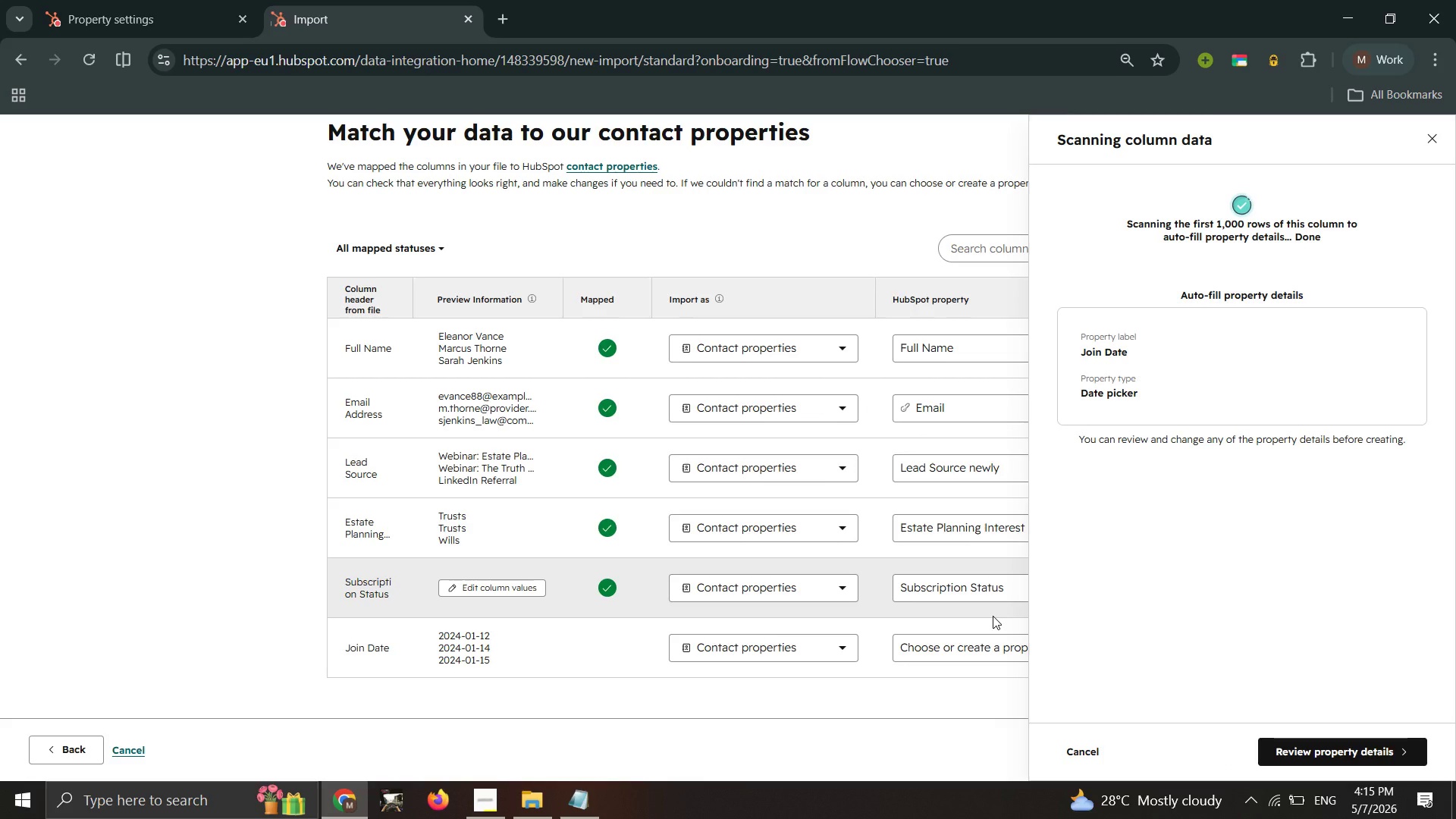 
wait(14.55)
 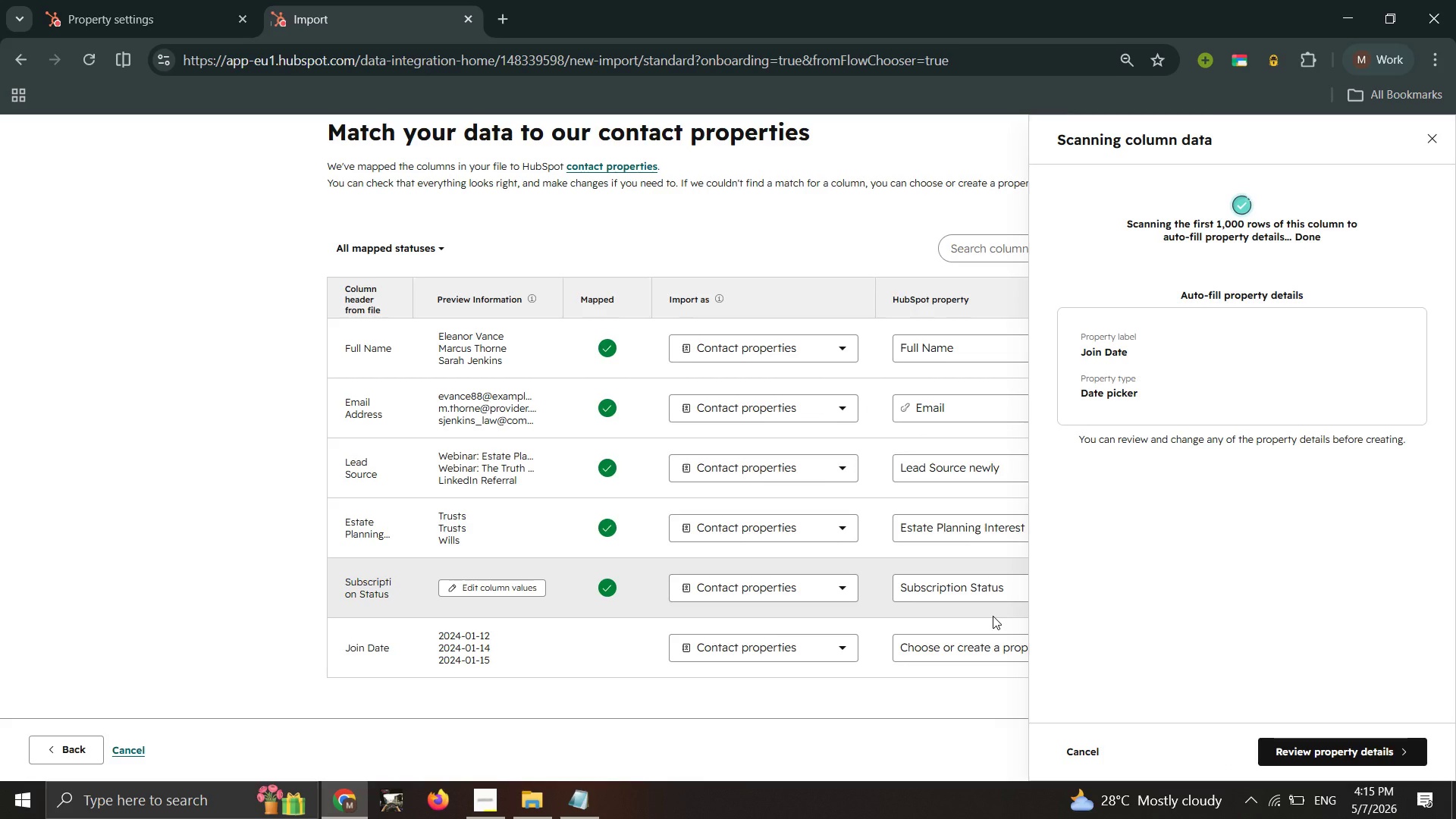 
left_click([1320, 755])
 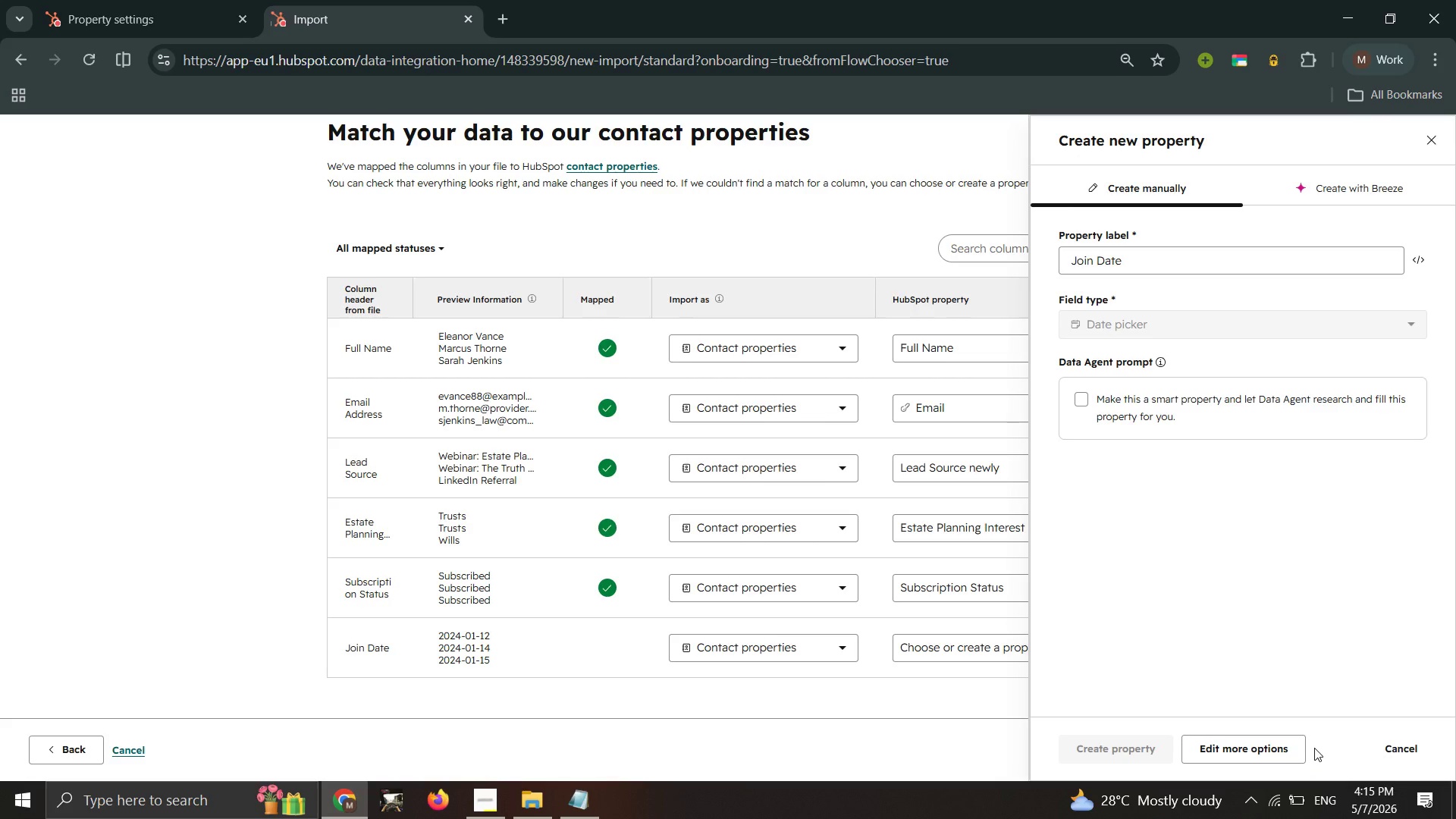 
wait(11.58)
 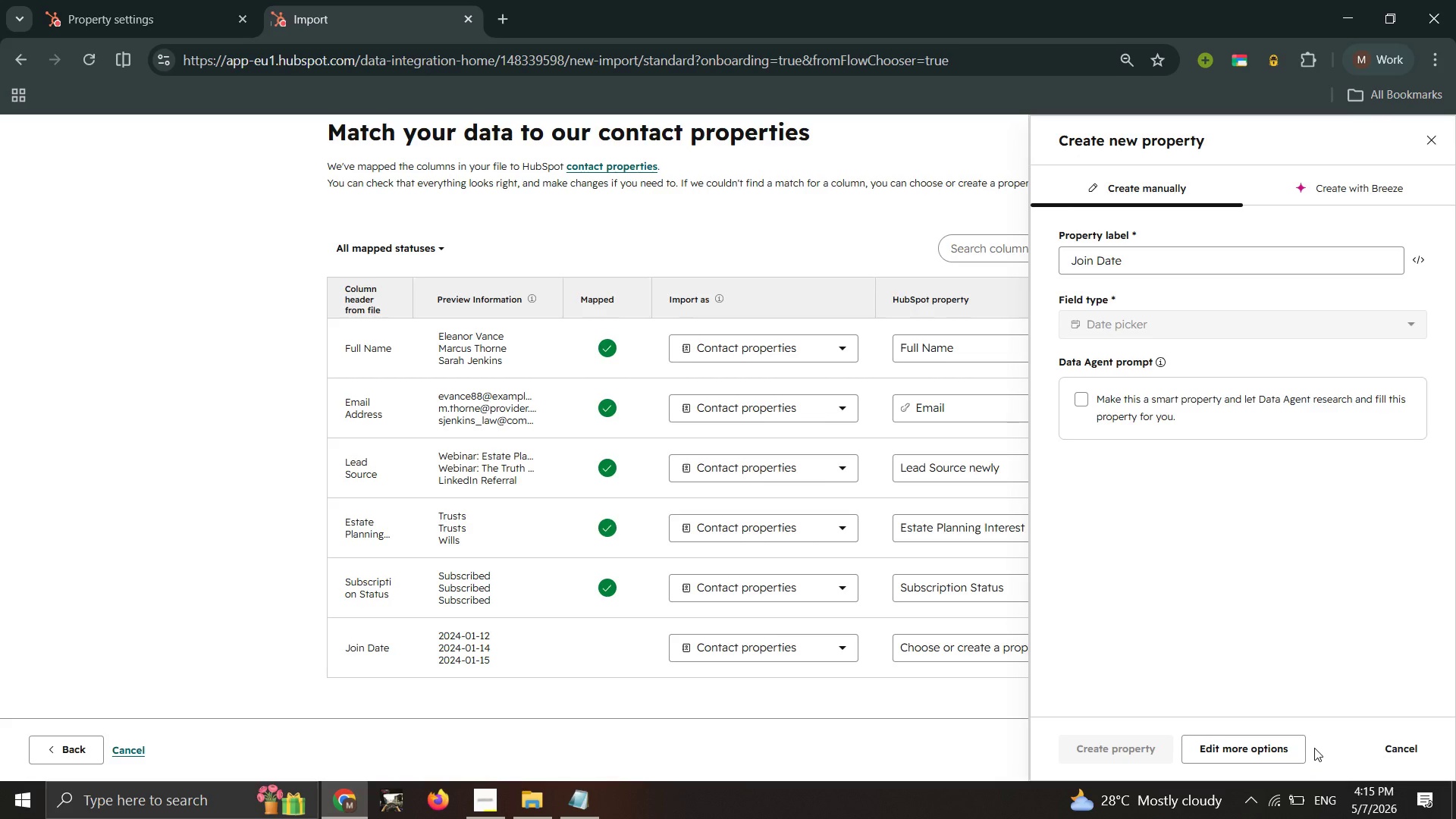 
left_click([1131, 745])
 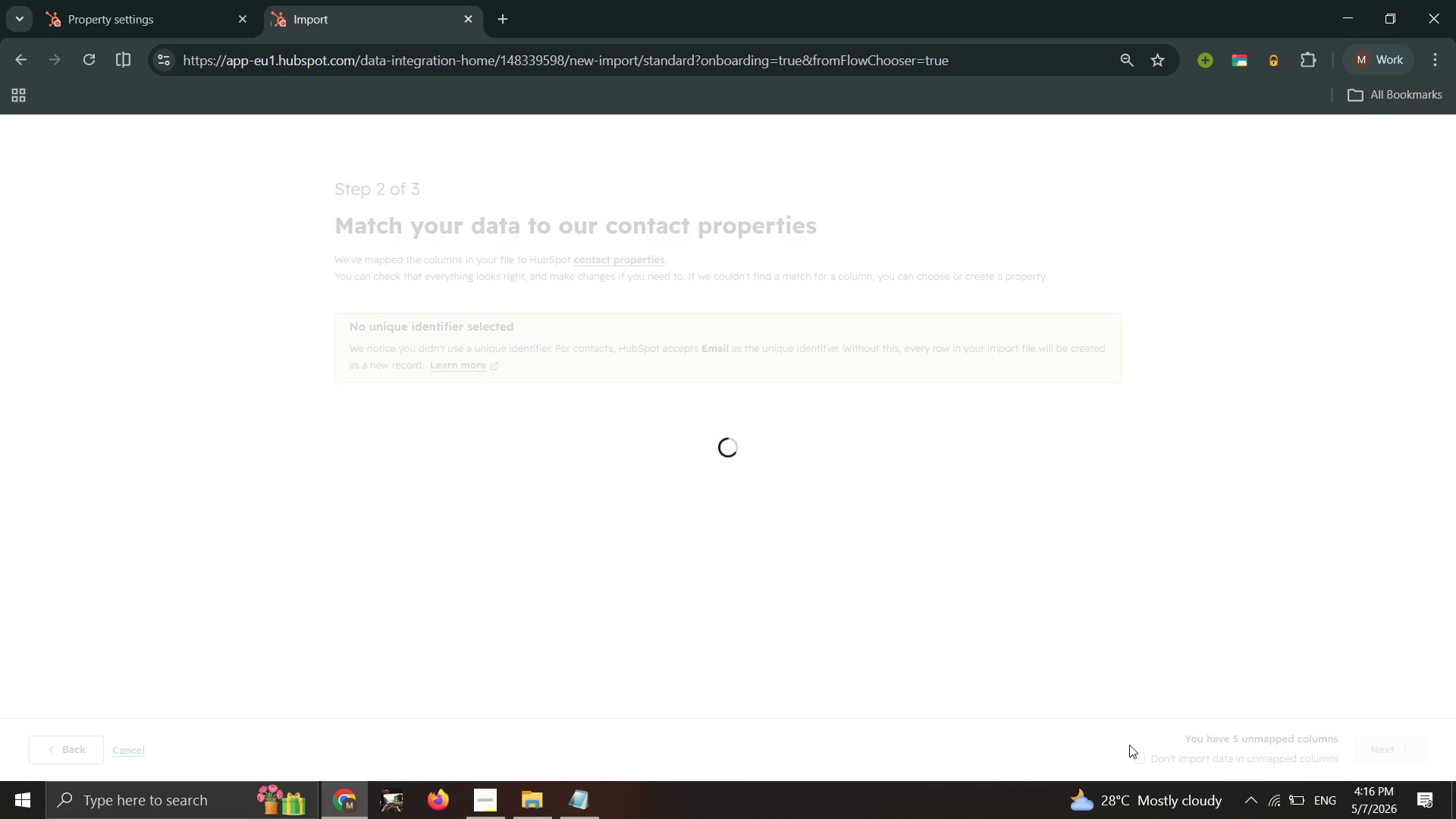 
wait(5.58)
 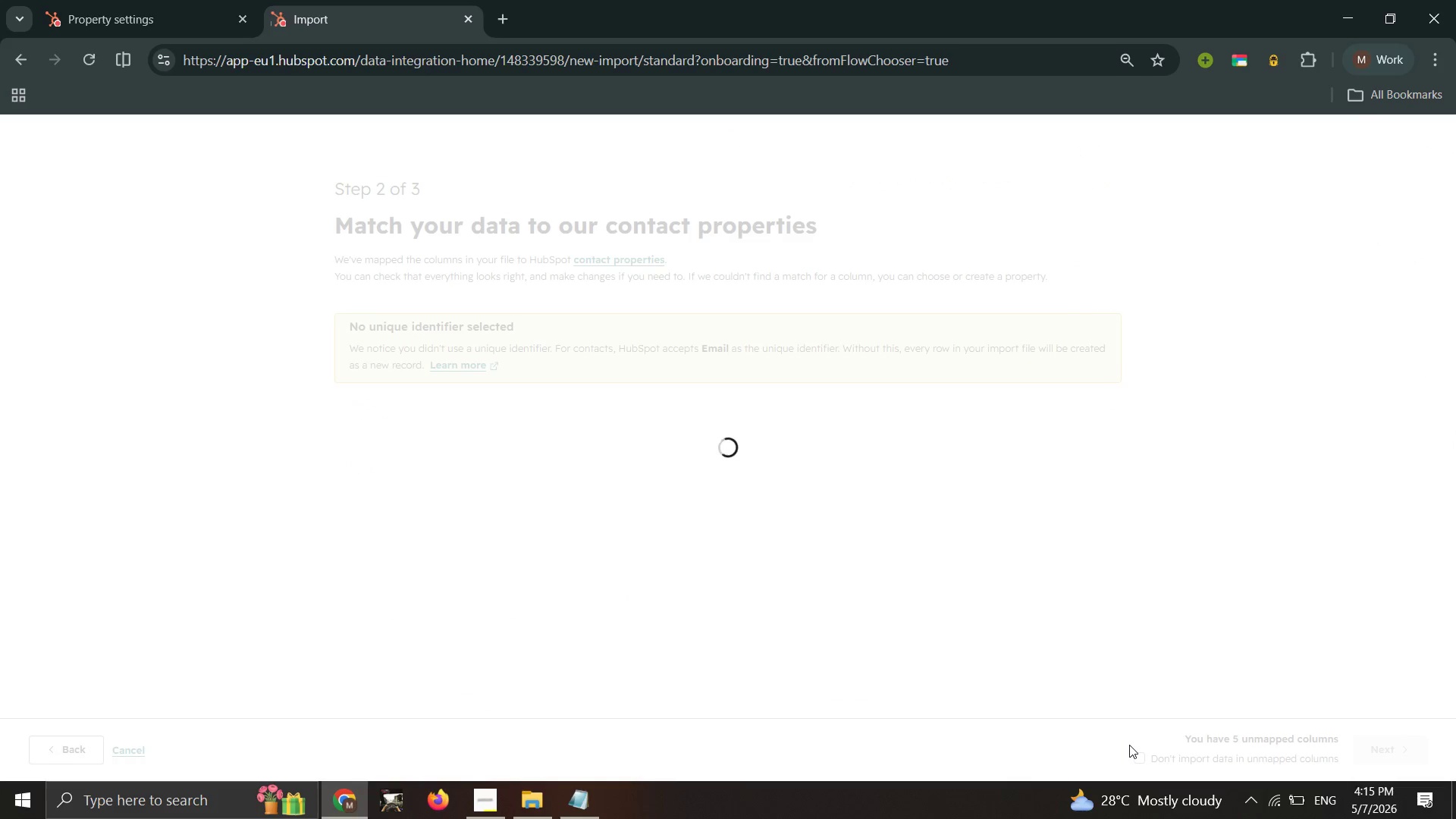 
scroll: coordinate [1195, 710], scroll_direction: down, amount: 3.0
 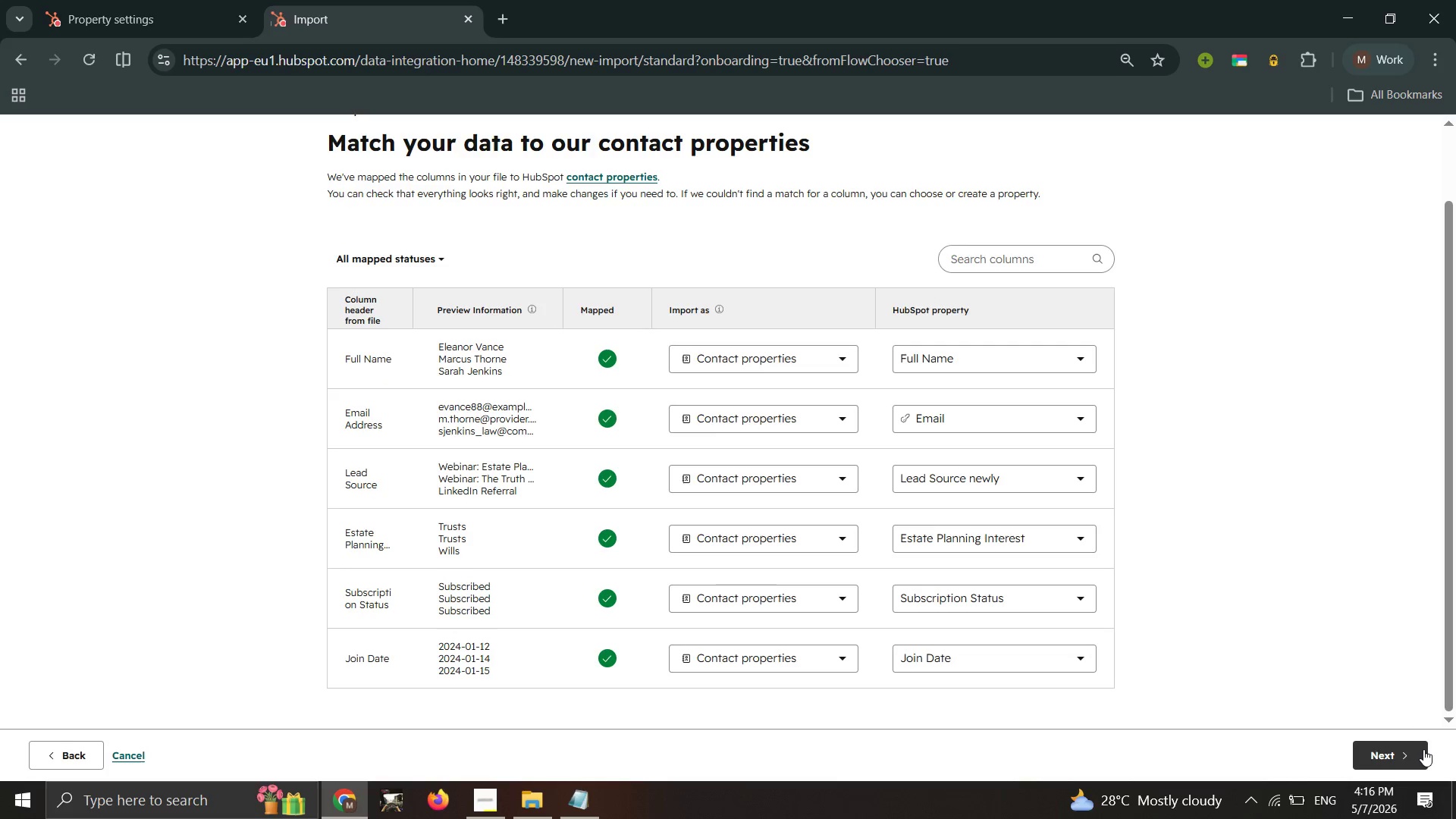 
left_click([1423, 749])
 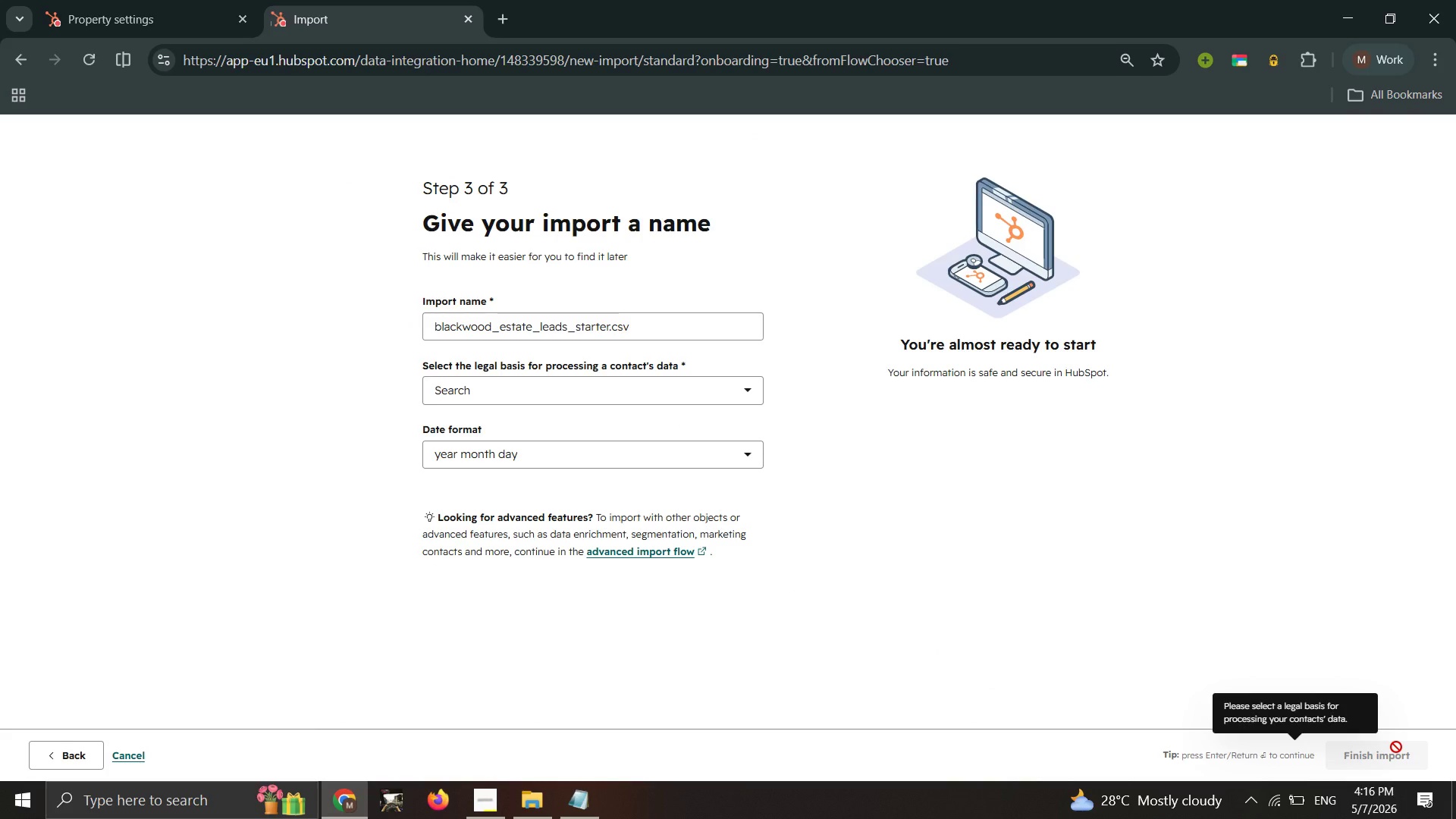 
wait(13.84)
 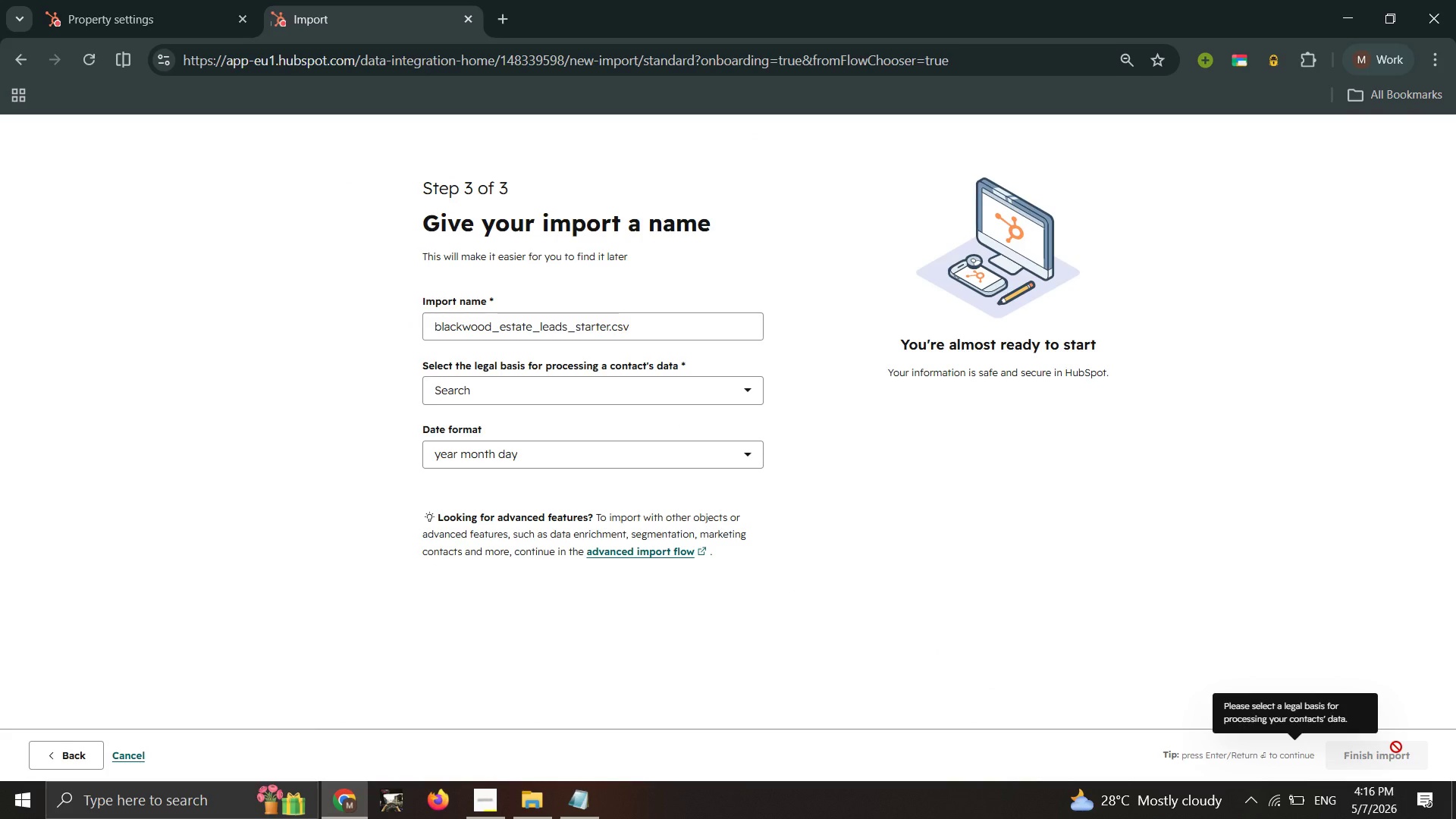 
left_click([445, 391])
 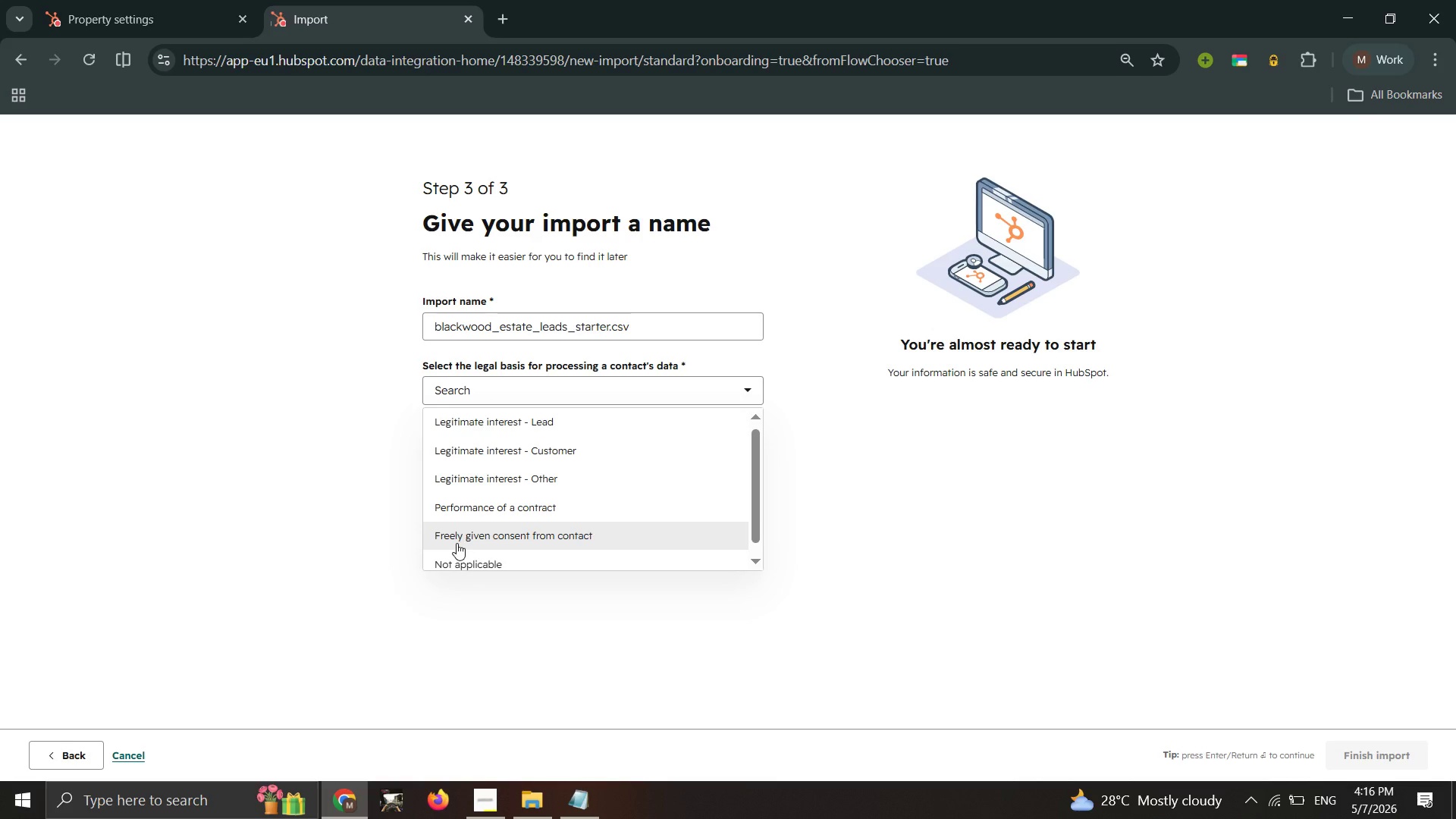 
left_click([457, 543])
 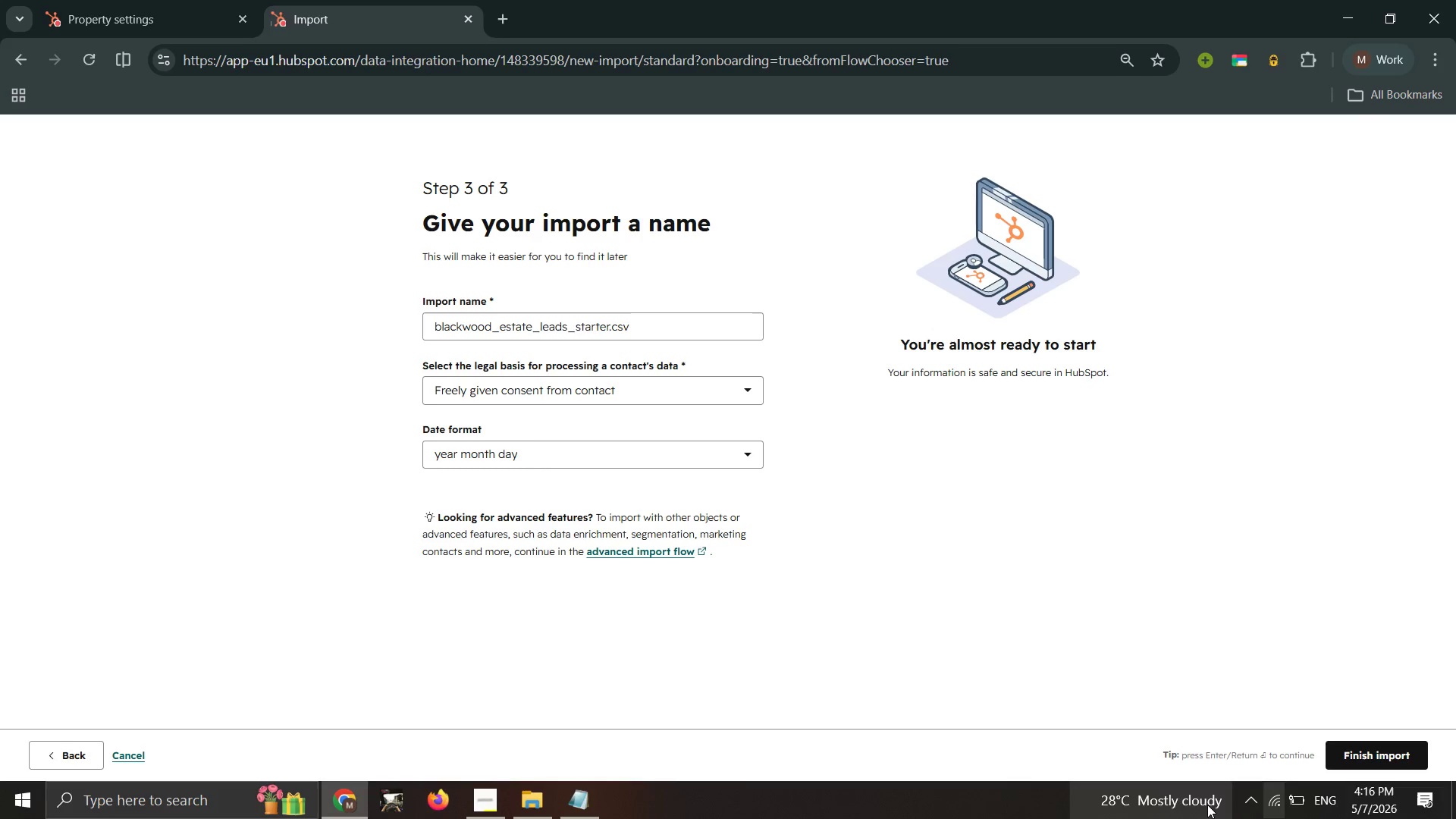 
left_click([1407, 751])
 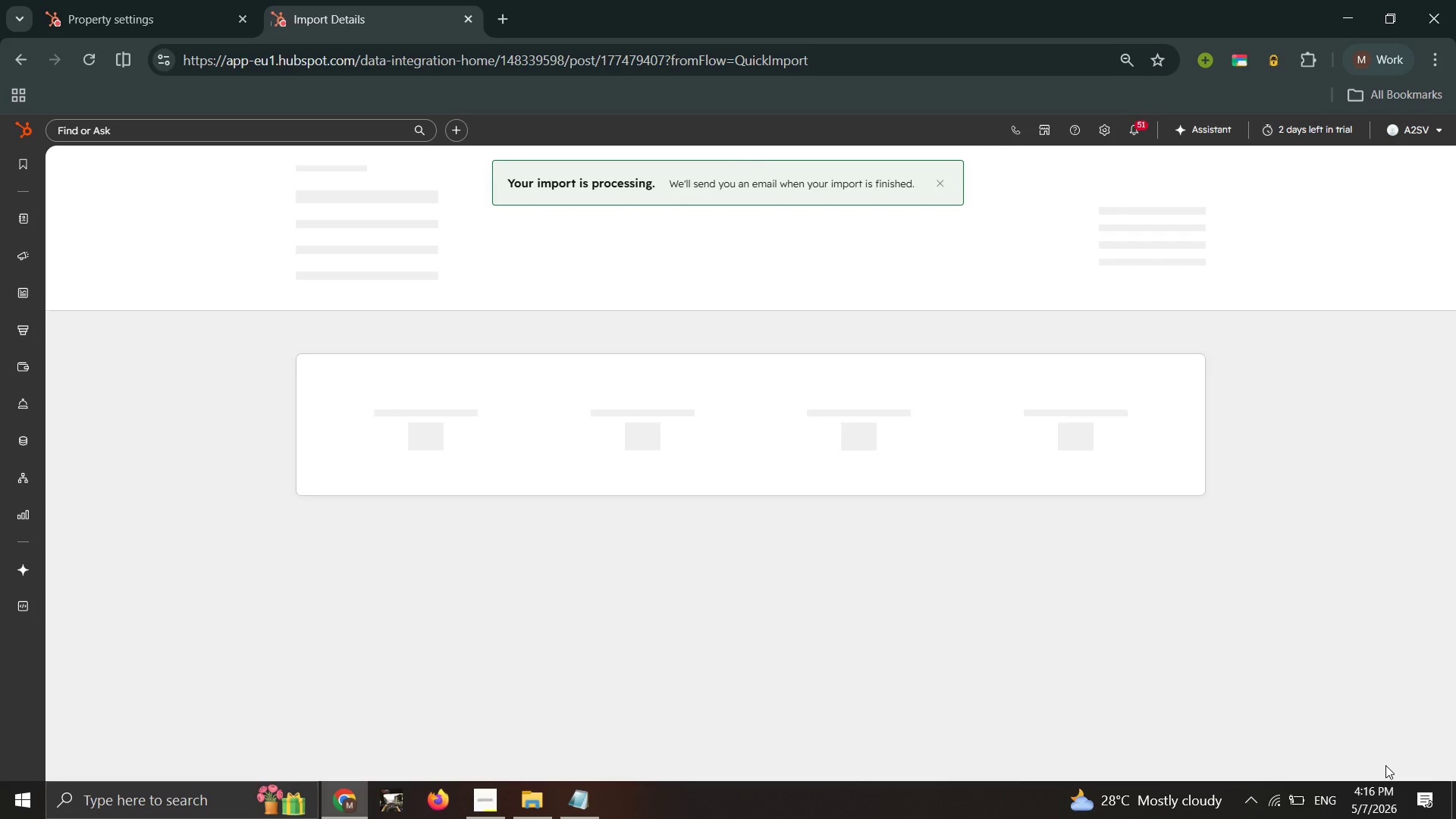 
wait(8.94)
 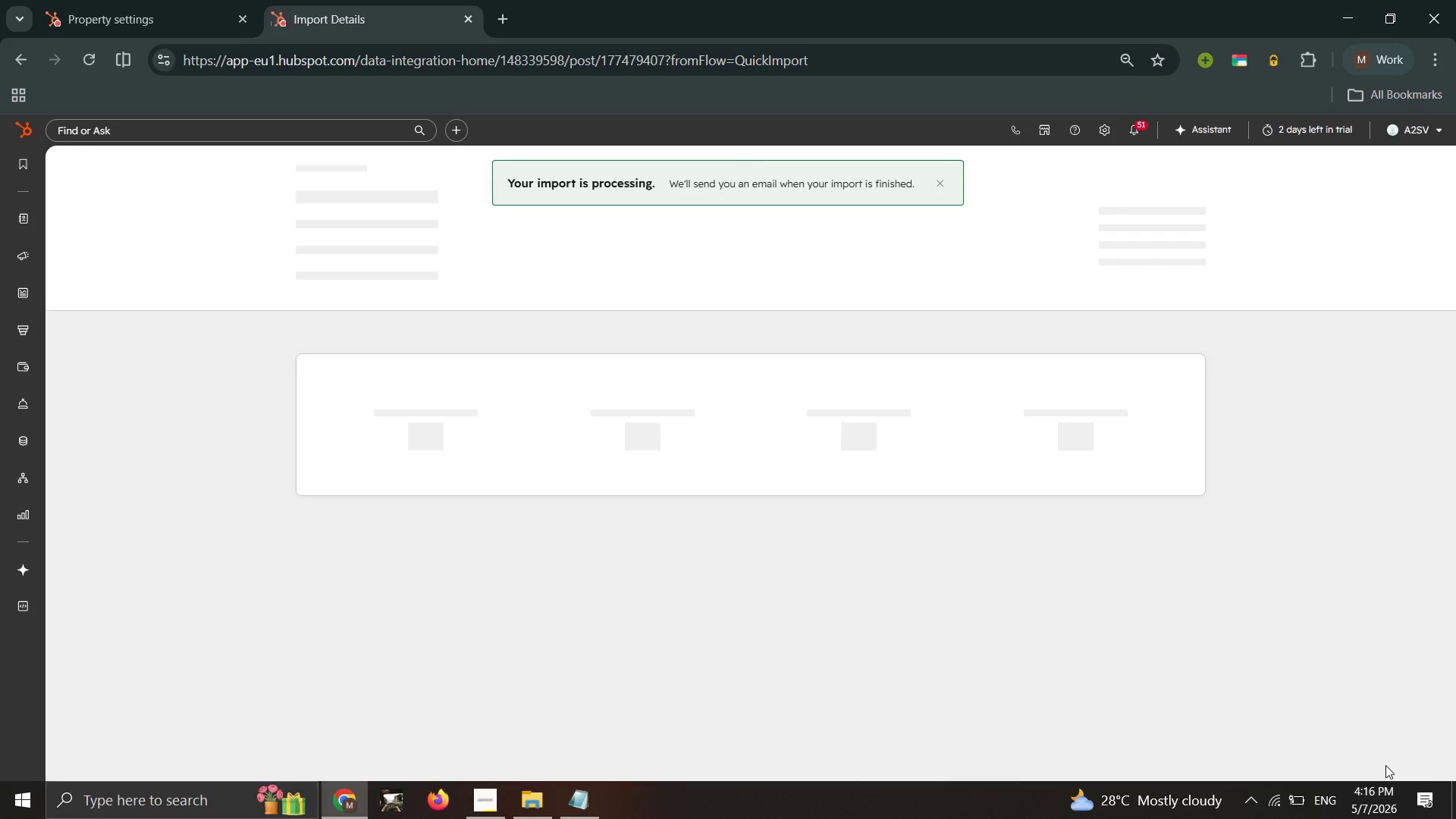 
scroll: coordinate [1301, 695], scroll_direction: down, amount: 2.0
 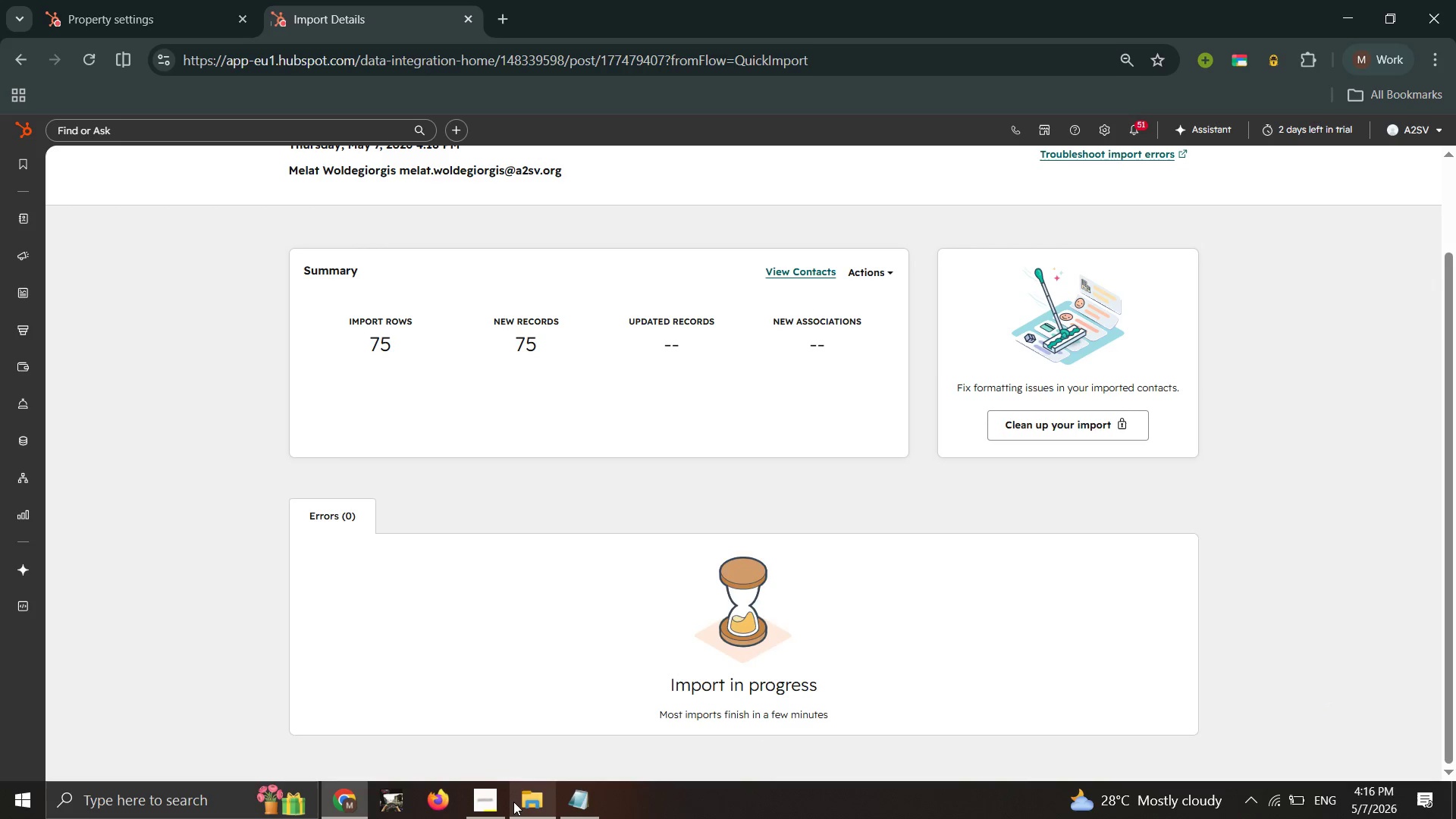 
left_click([500, 802])